 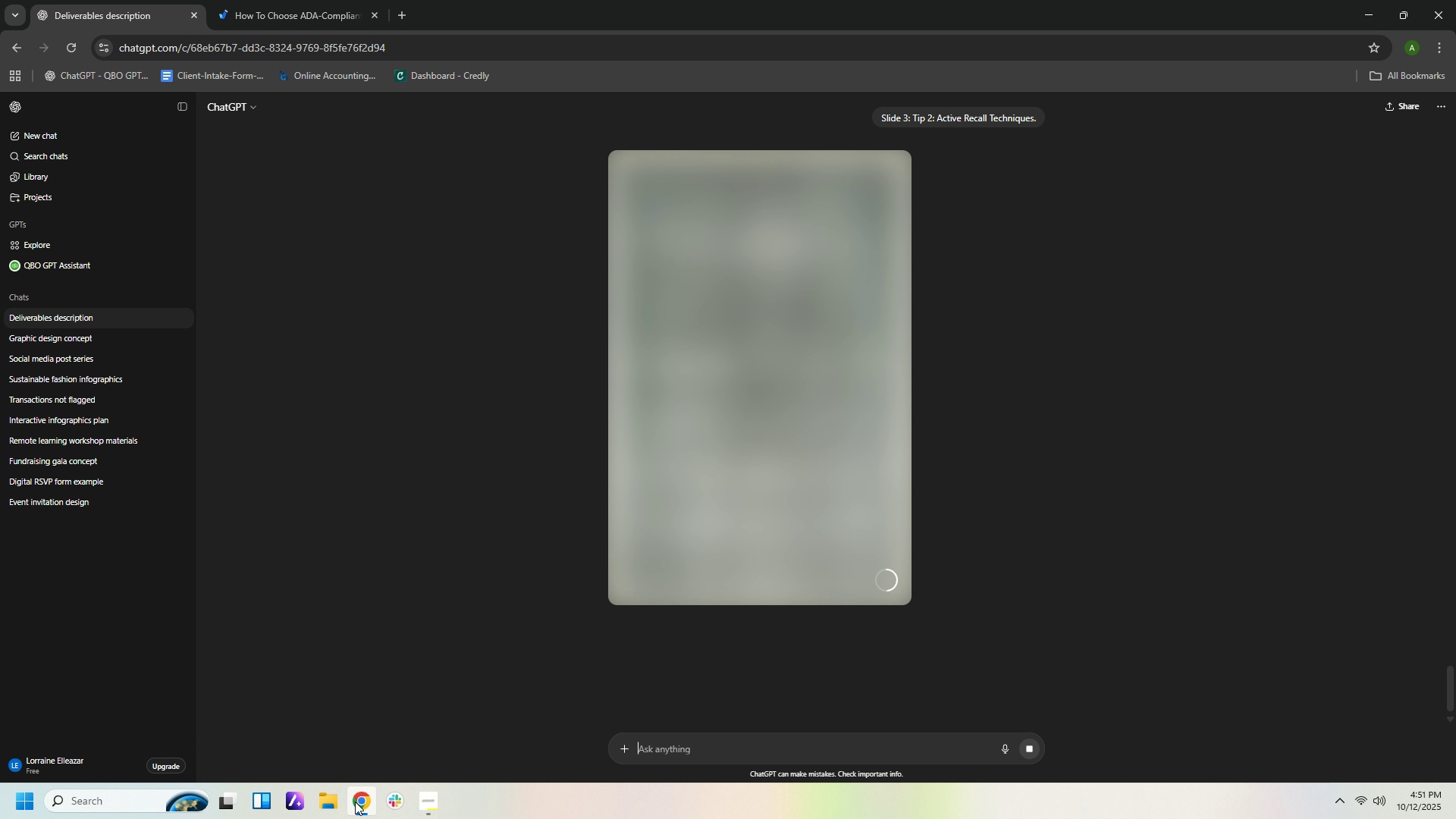 
scroll: coordinate [723, 494], scroll_direction: down, amount: 15.0
 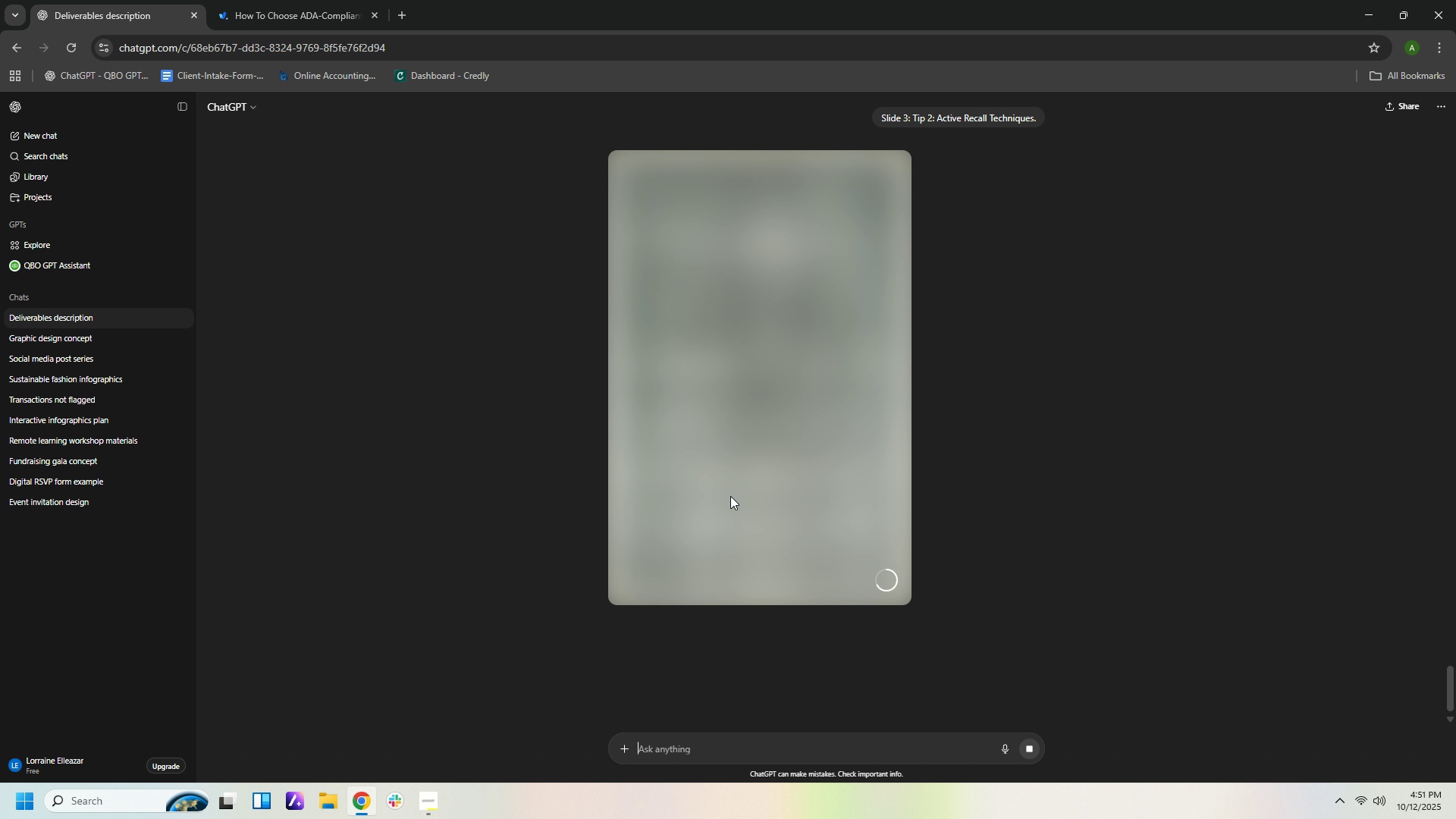 
wait(10.27)
 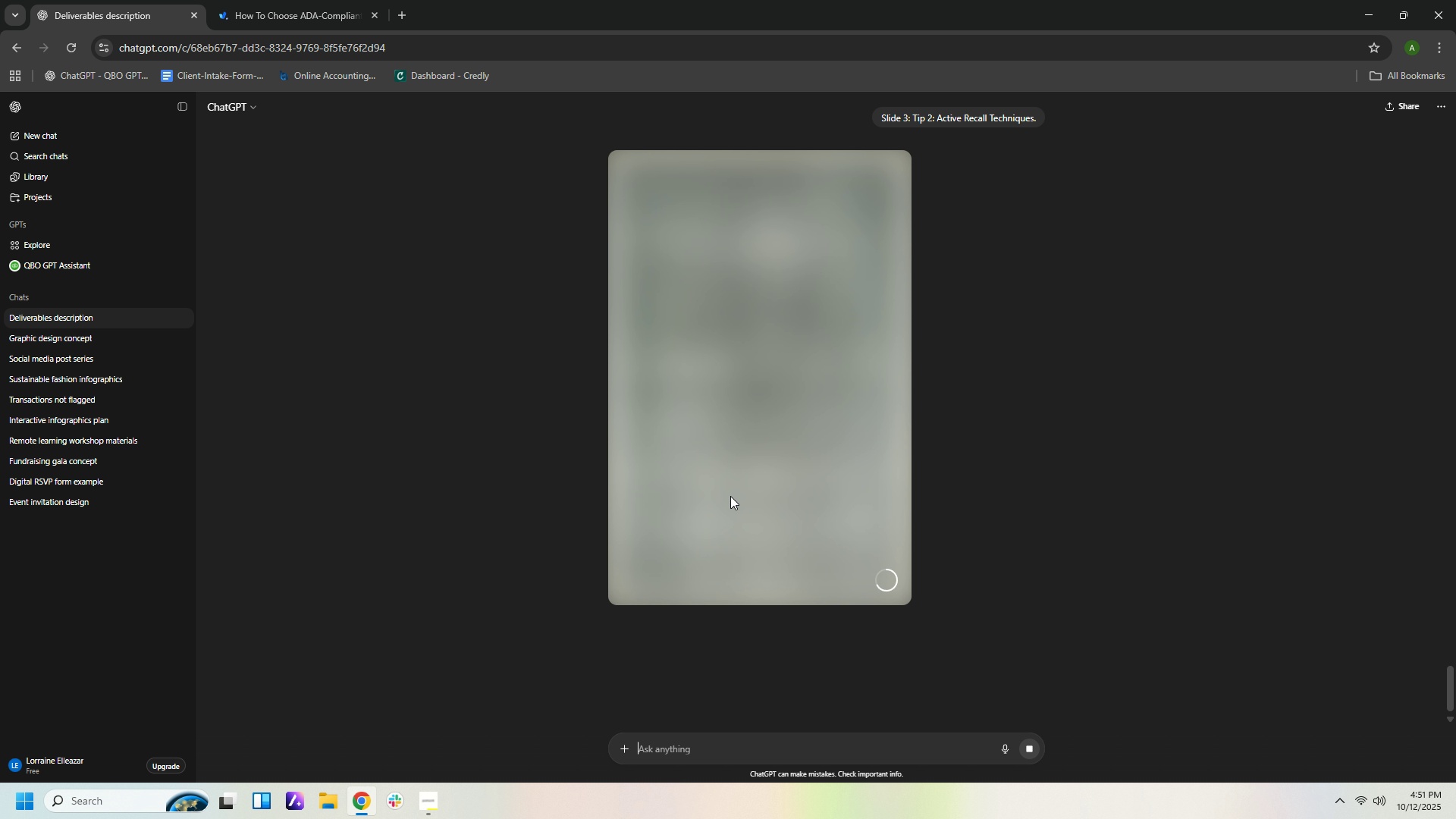 
scroll: coordinate [1044, 542], scroll_direction: down, amount: 1.0
 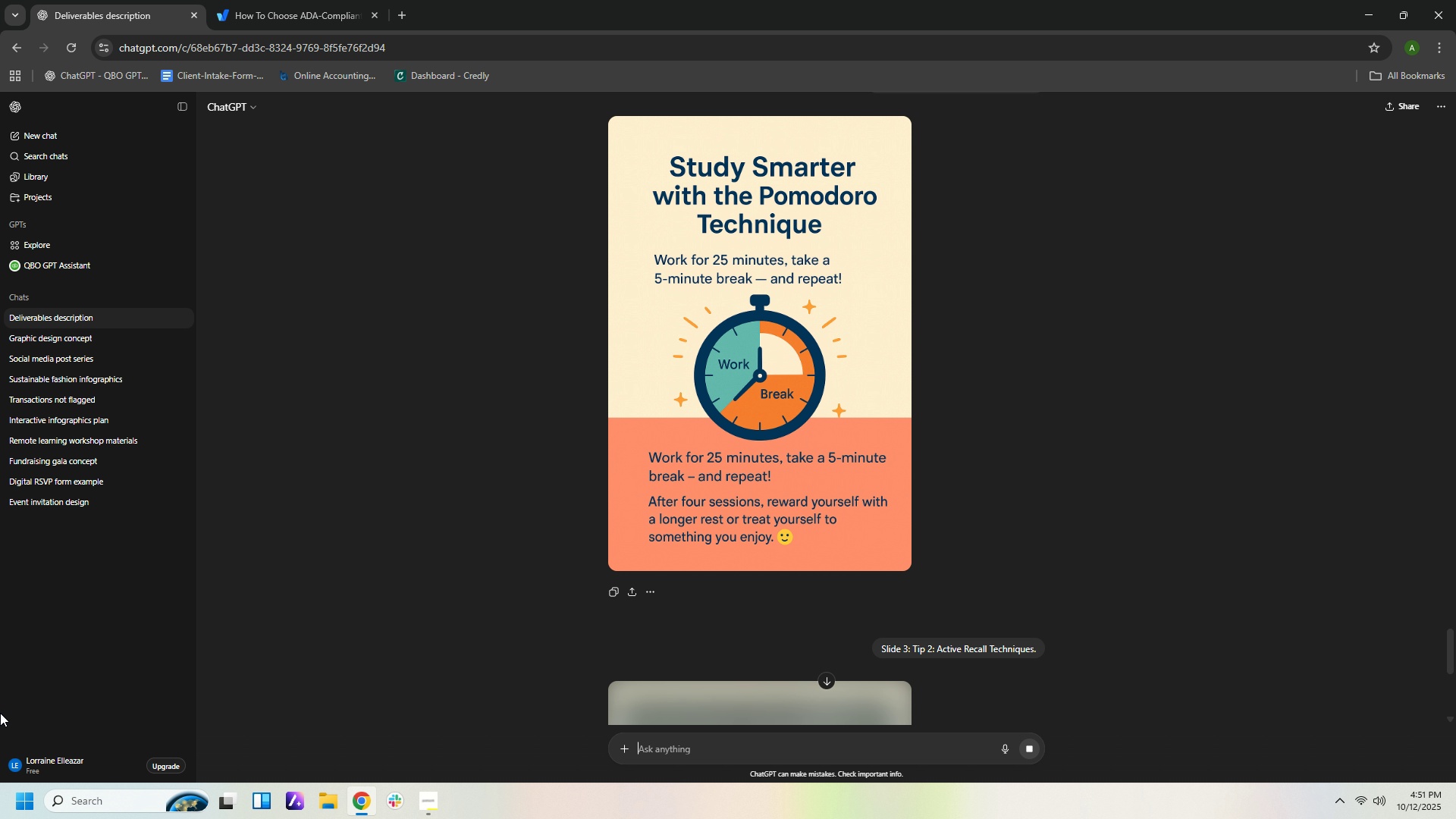 
wait(36.66)
 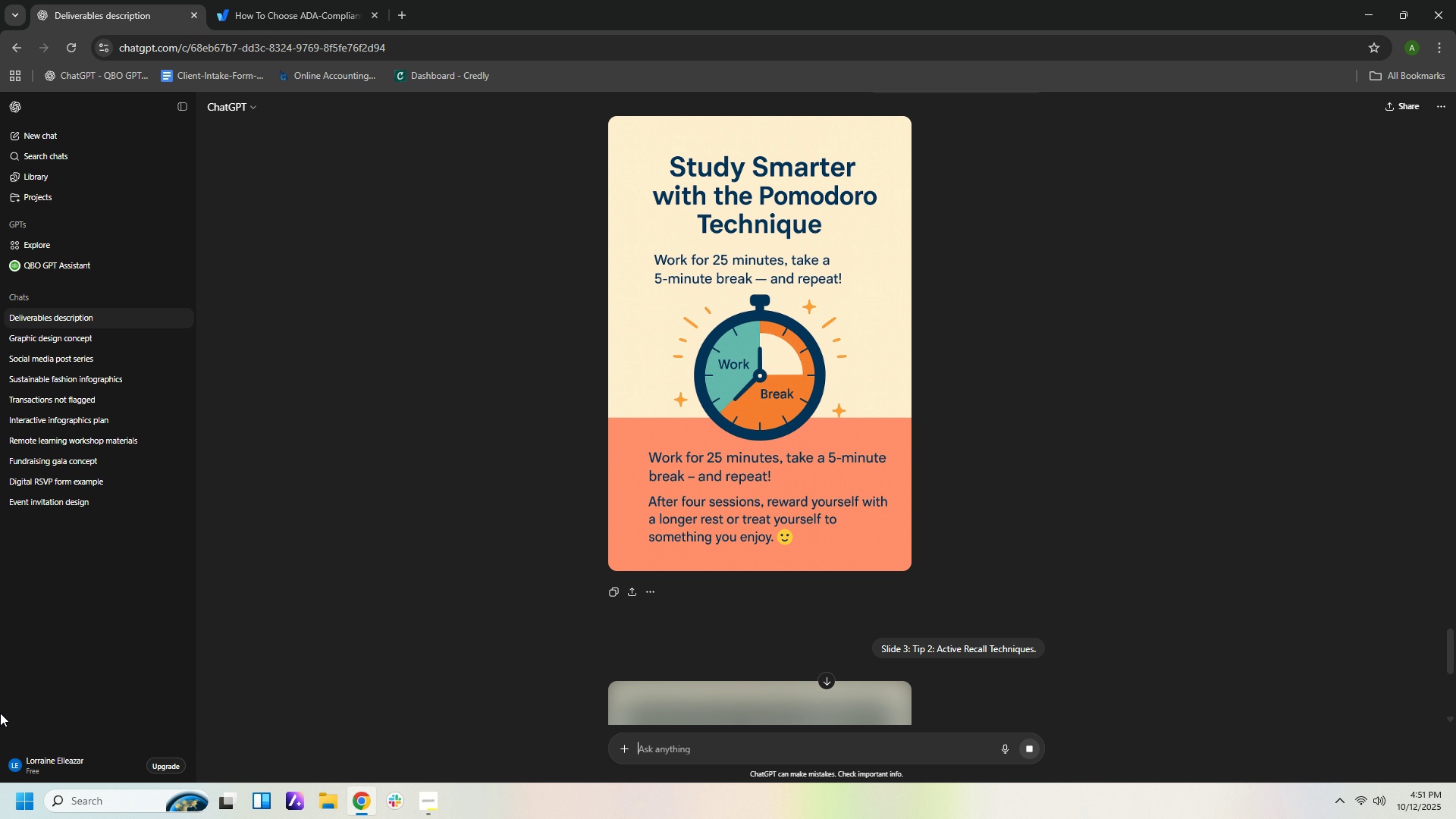 
scroll: coordinate [1066, 651], scroll_direction: down, amount: 9.0
 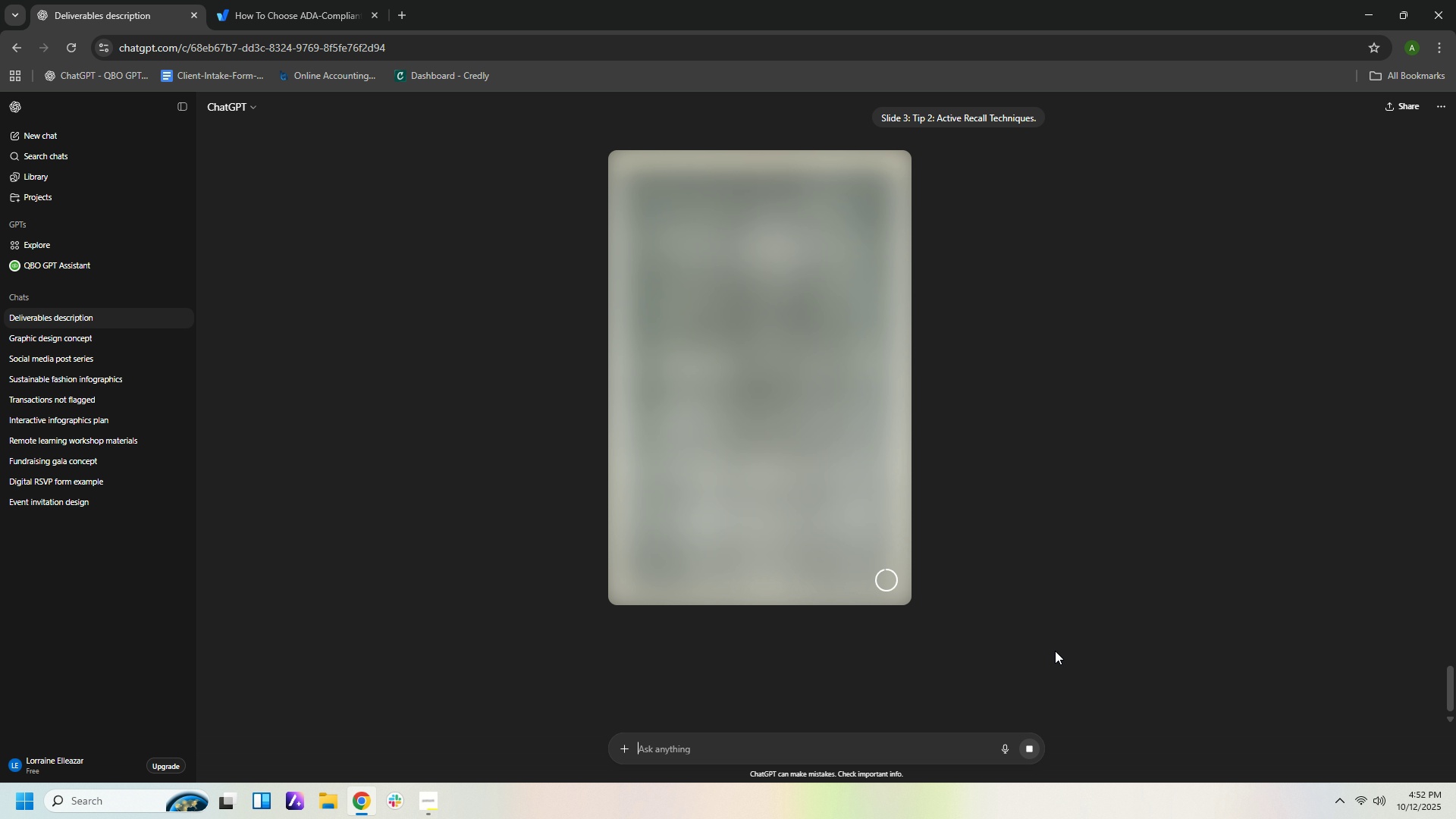 
wait(12.46)
 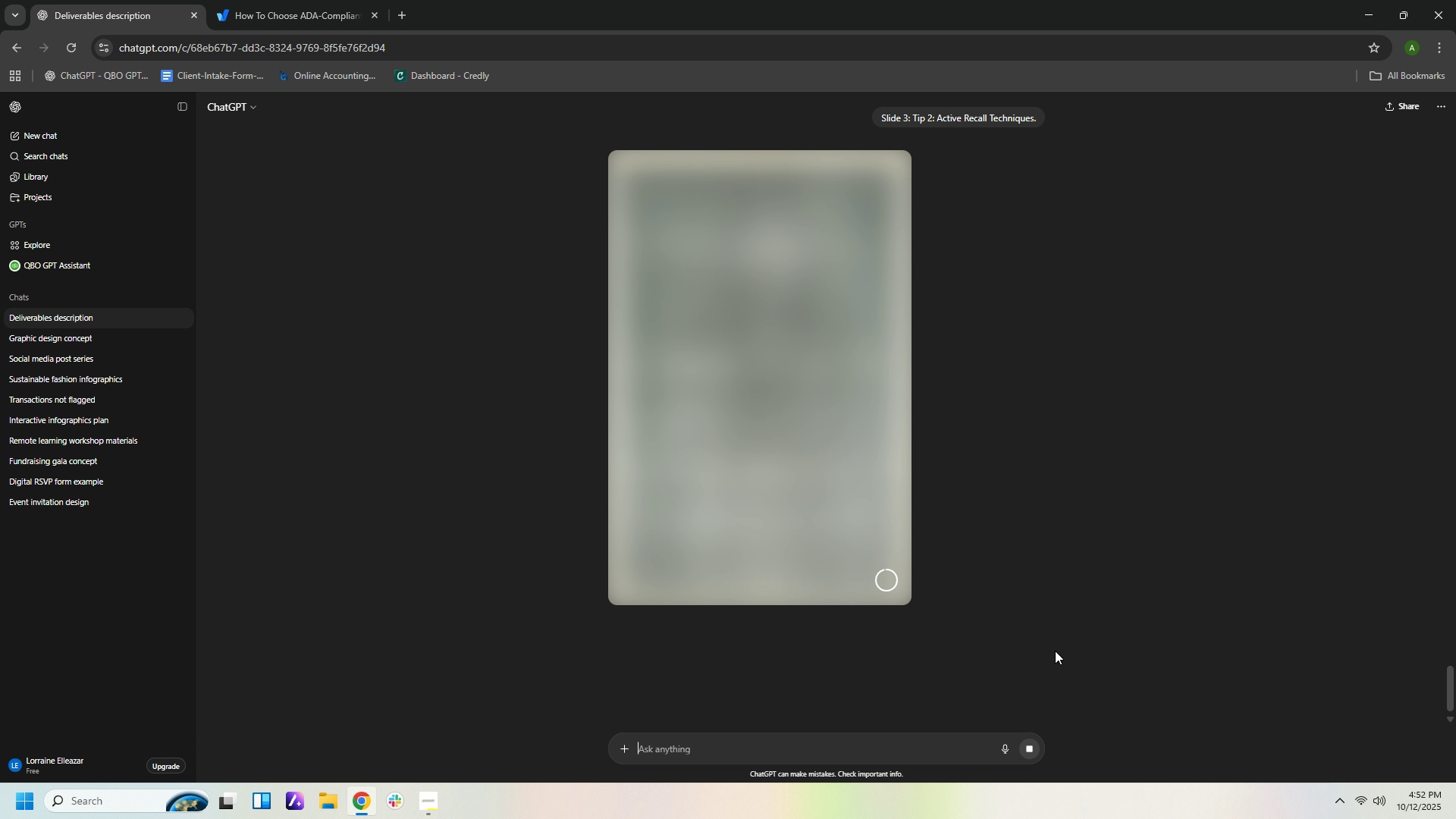 
right_click([356, 802])
 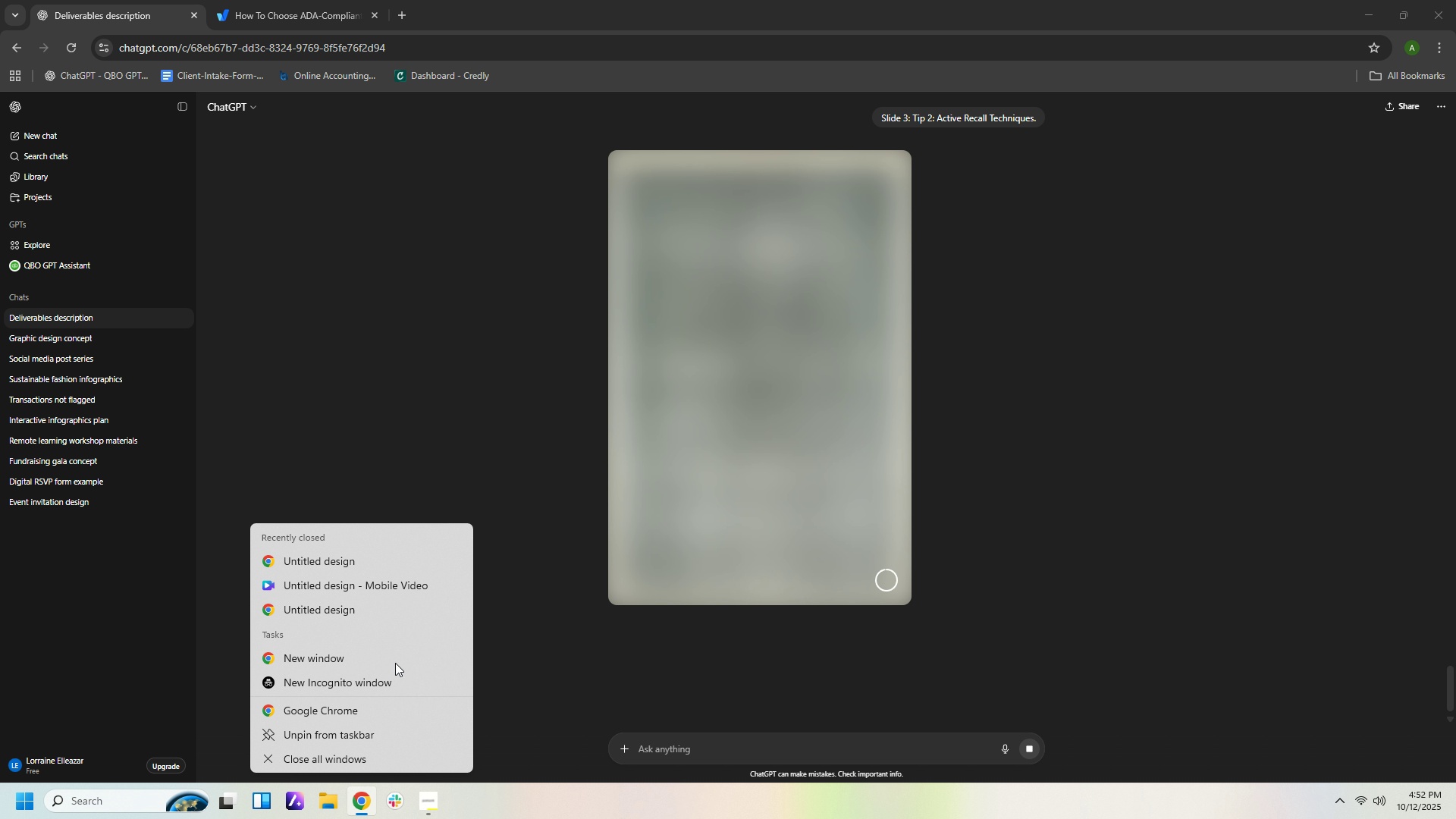 
left_click([397, 648])
 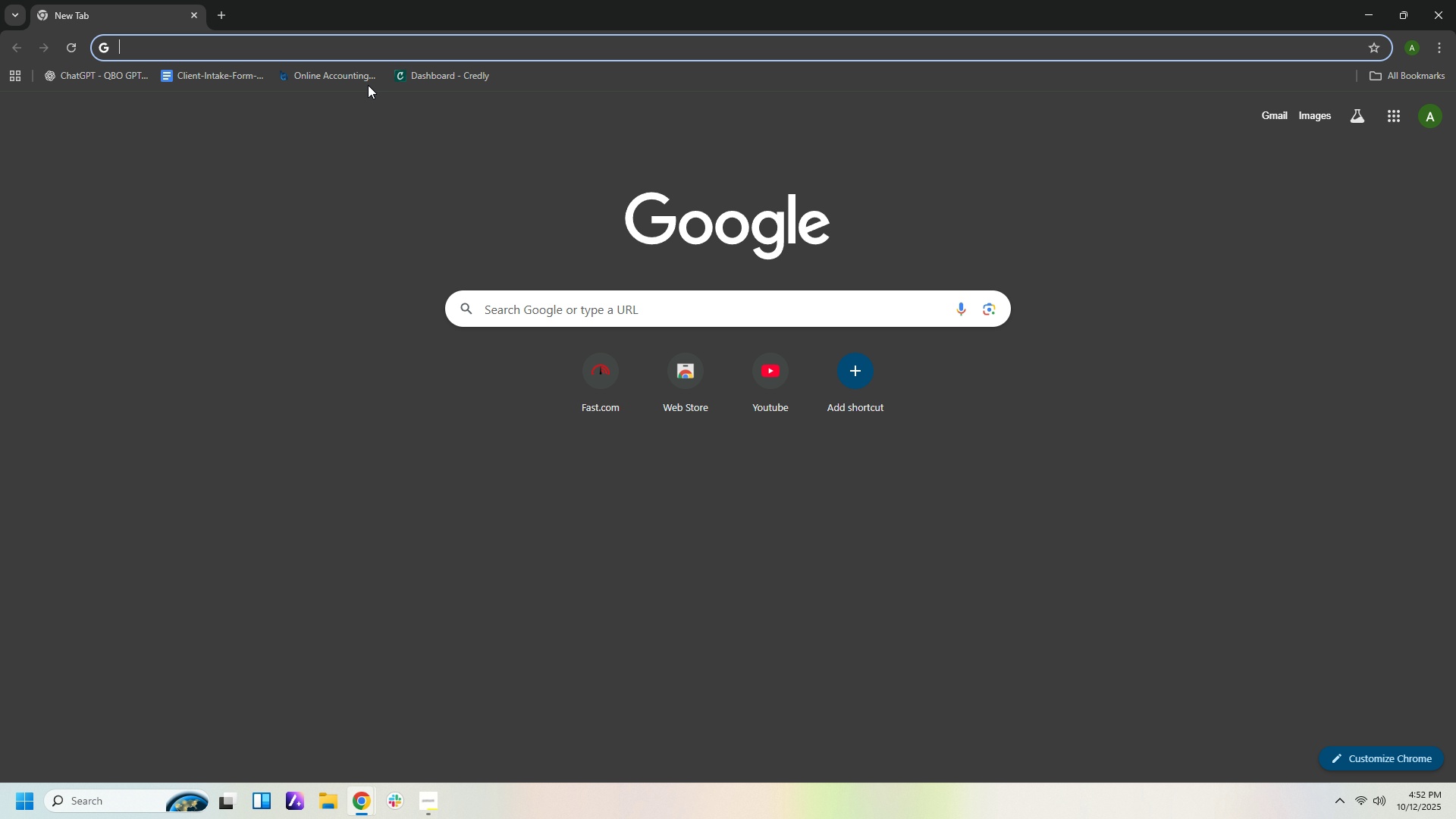 
left_click([369, 83])
 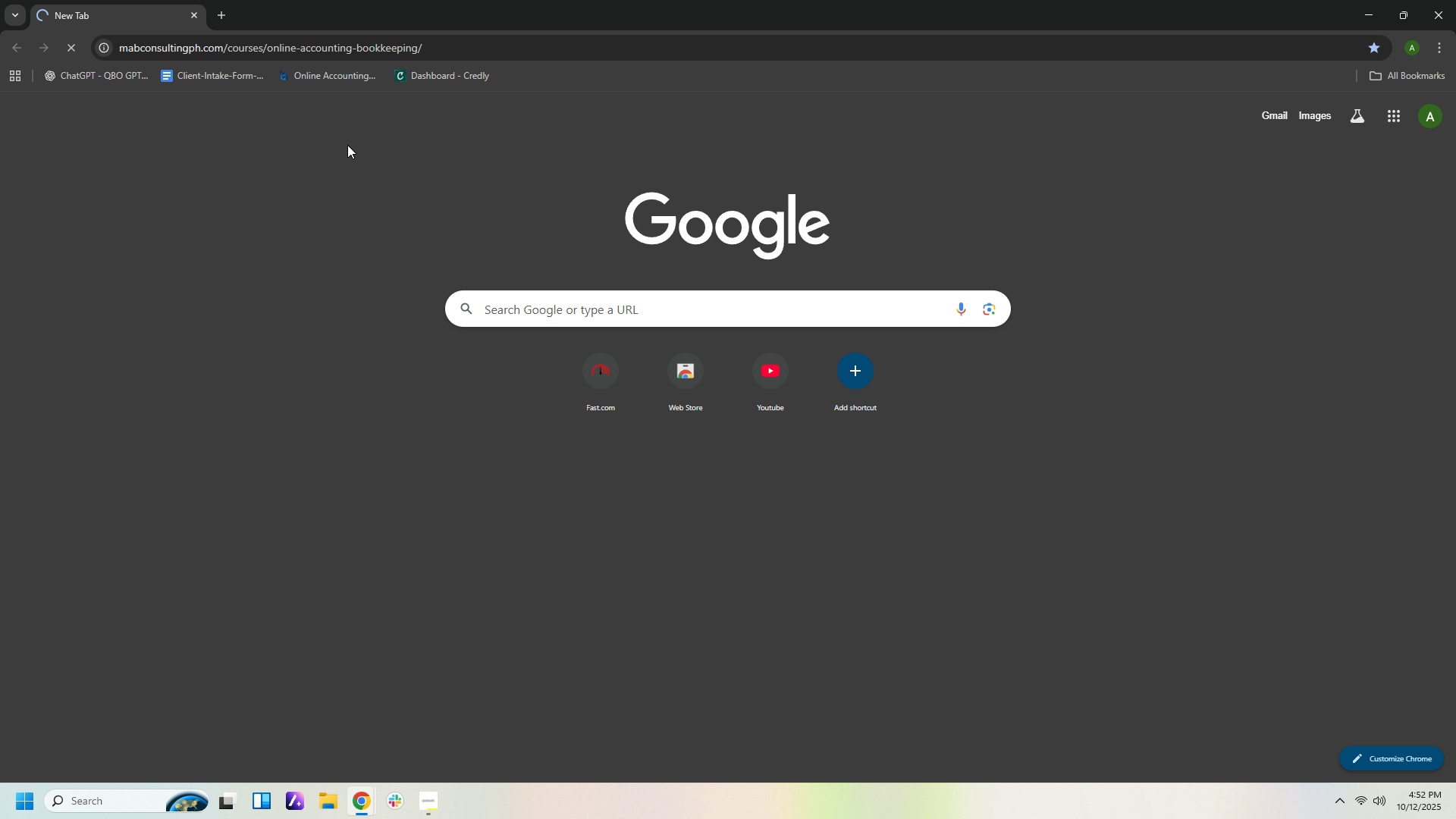 
mouse_move([283, 115])
 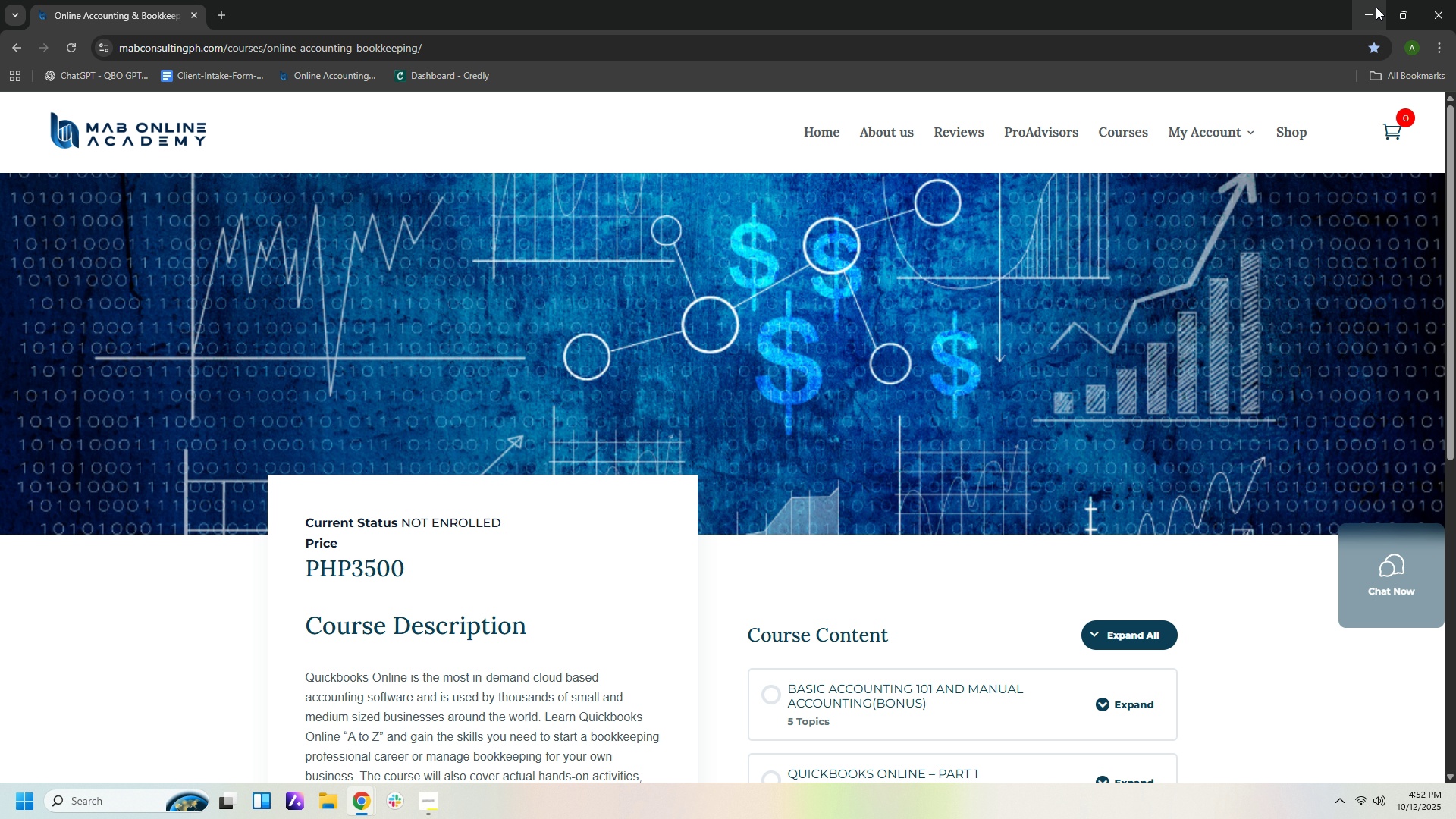 
left_click([1374, 8])
 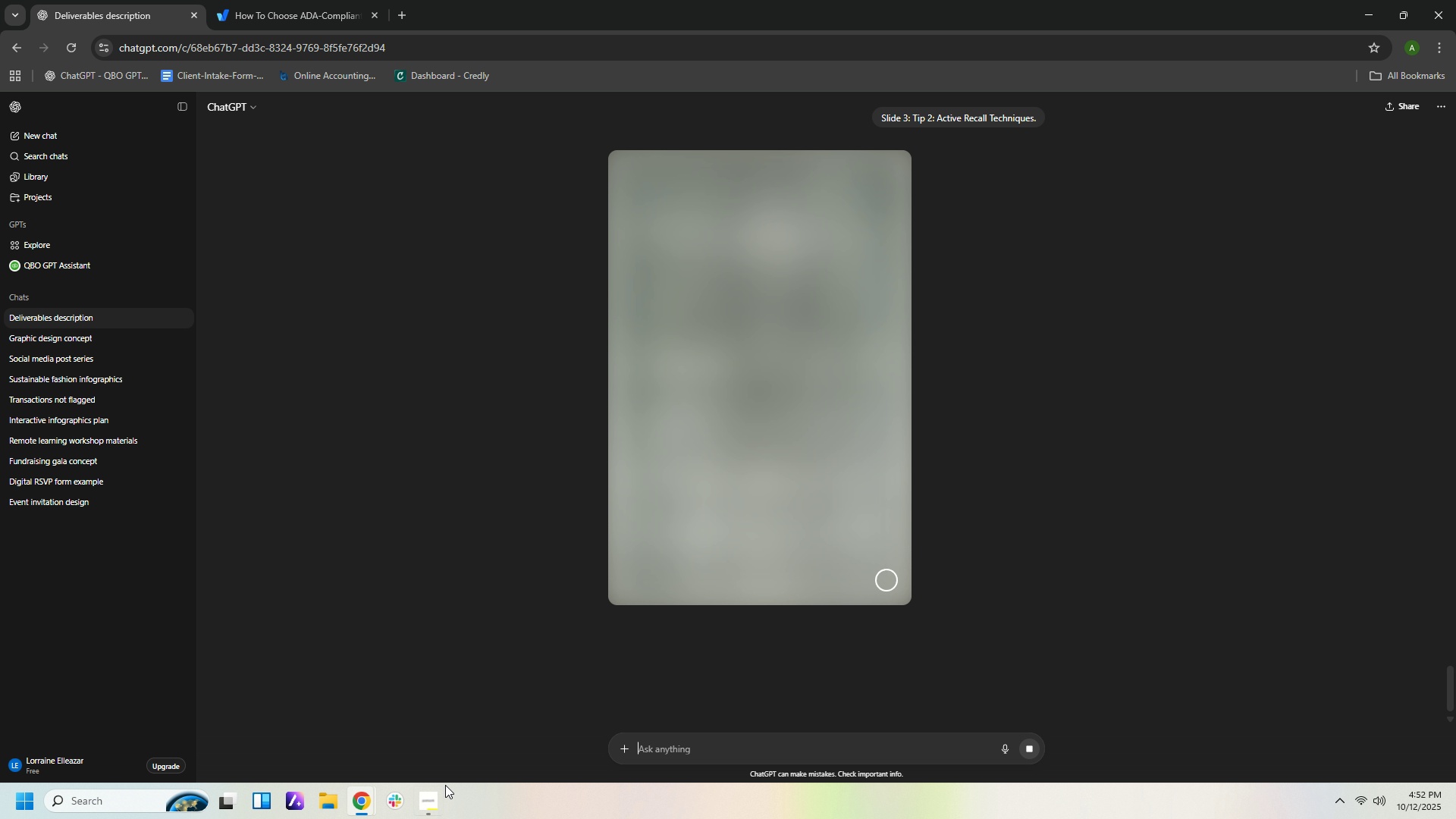 
left_click([426, 804])
 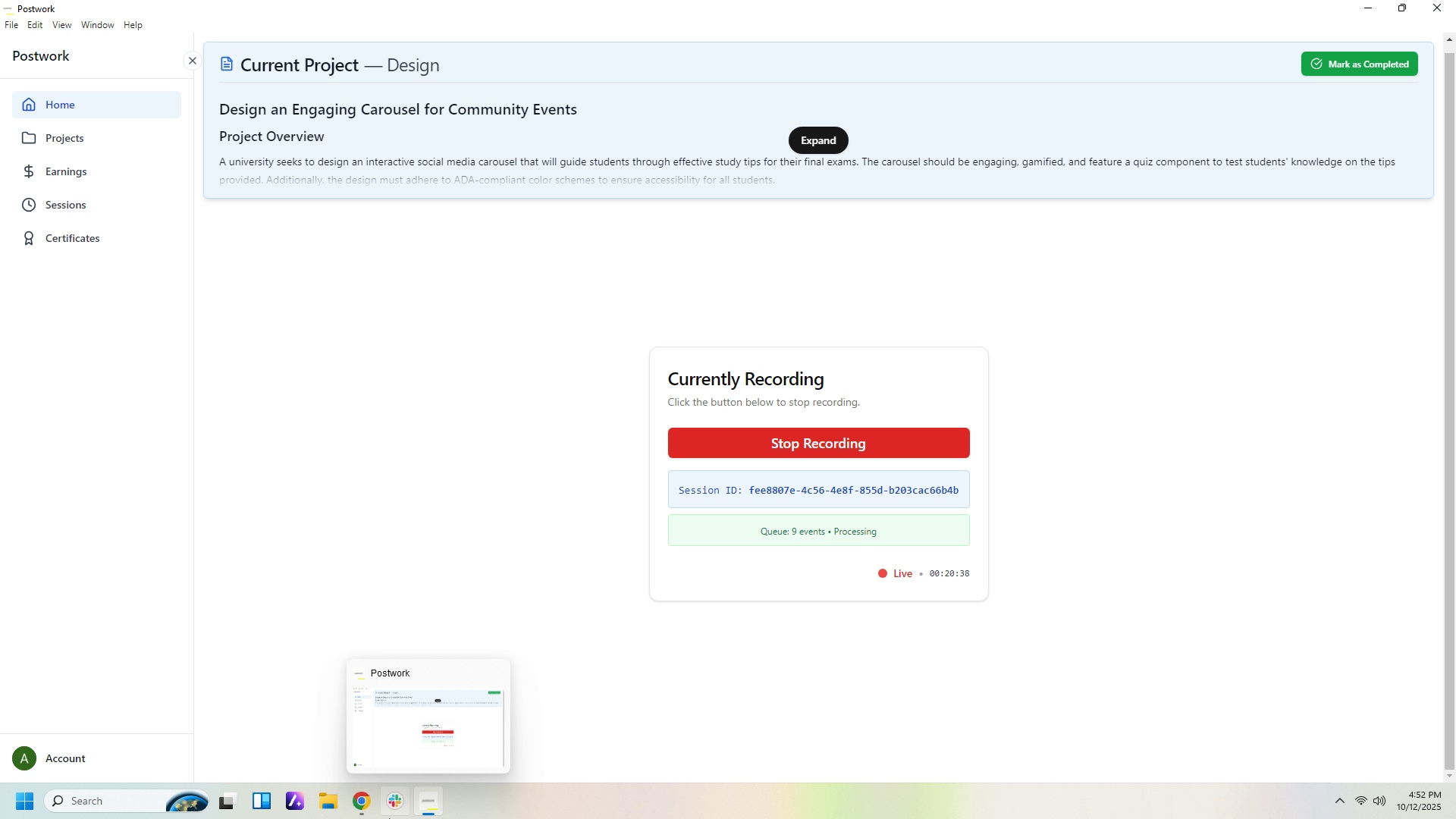 
left_click([359, 802])
 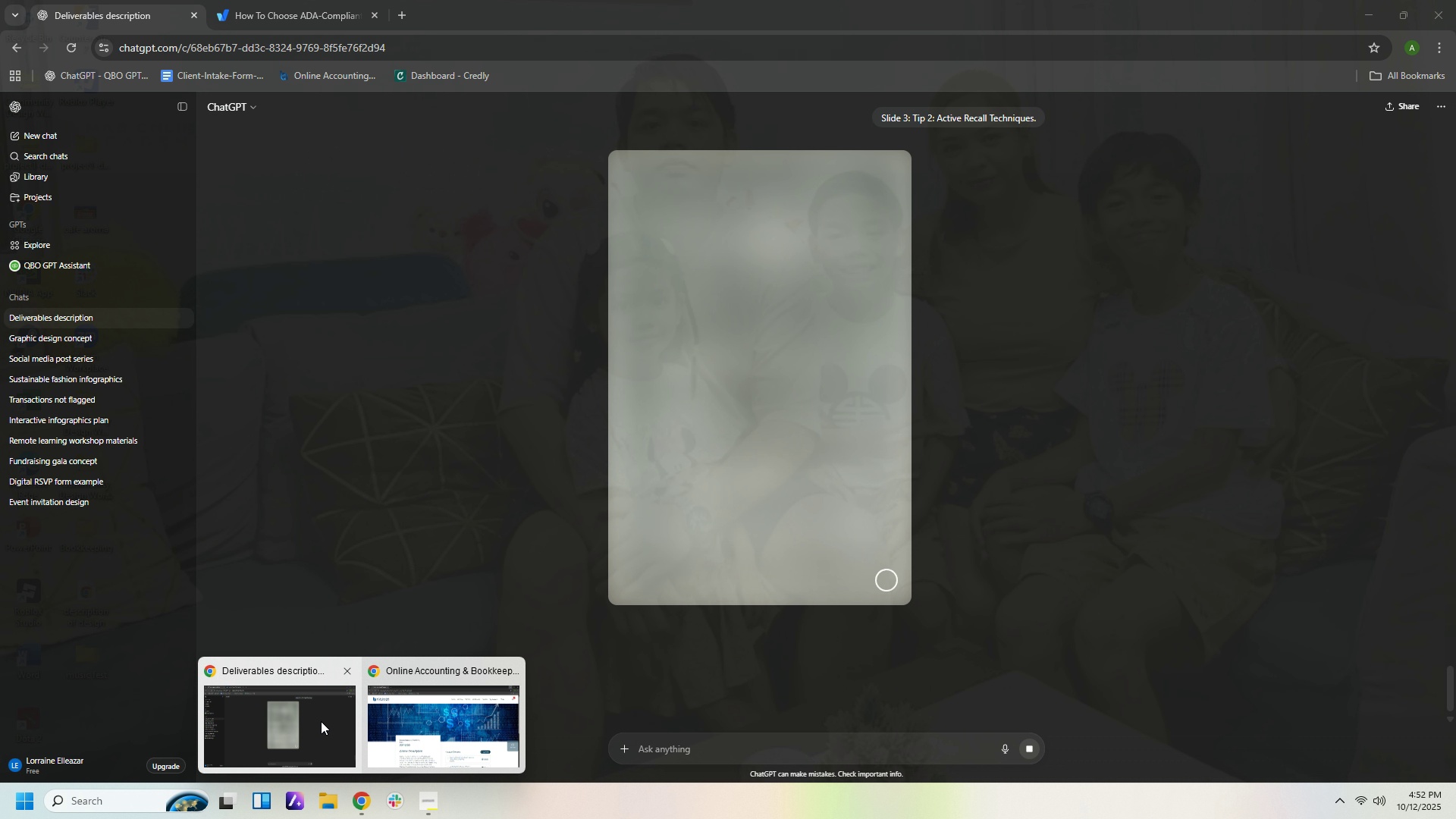 
left_click([318, 722])
 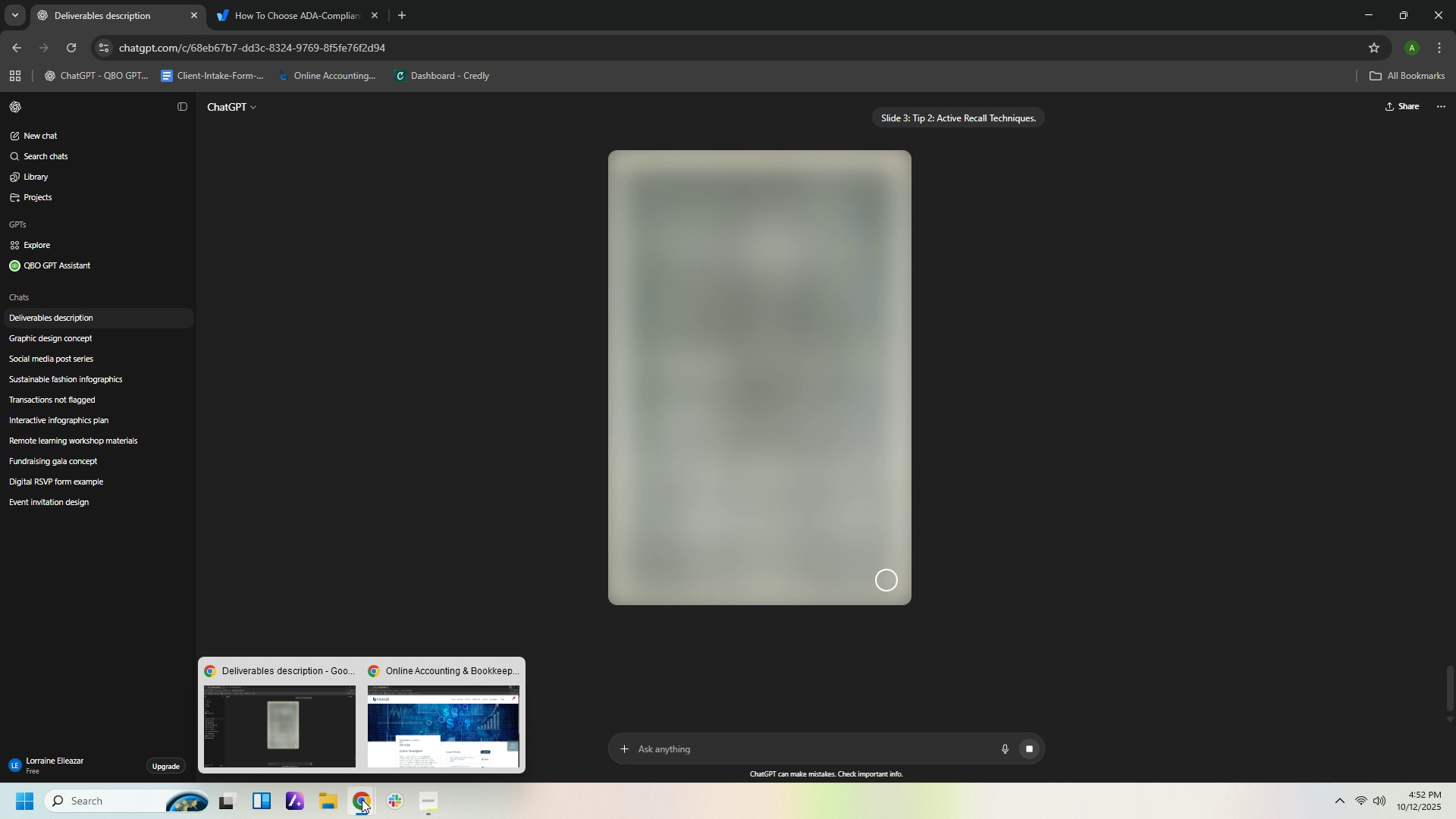 
left_click([441, 754])
 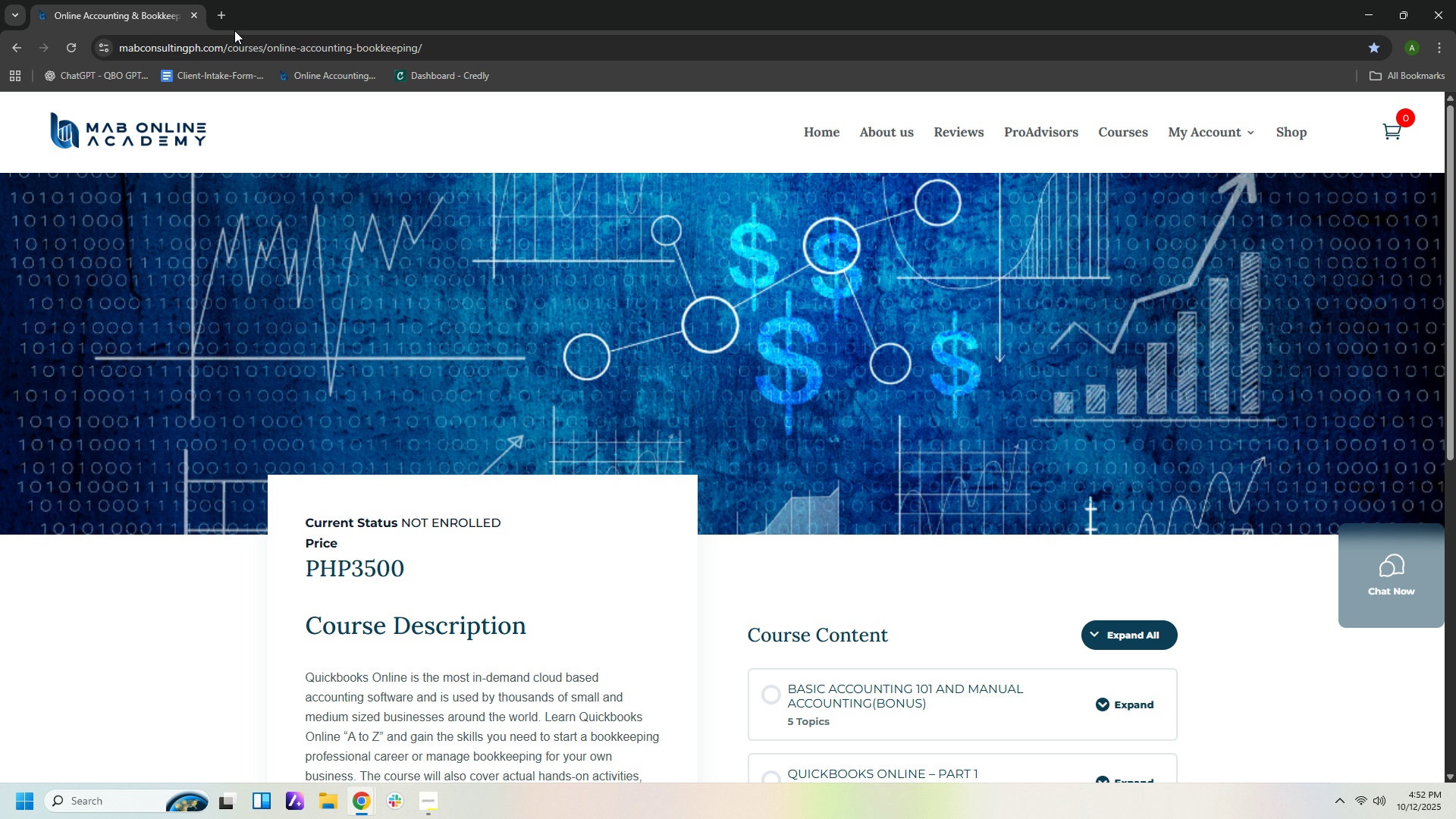 
left_click([218, 14])
 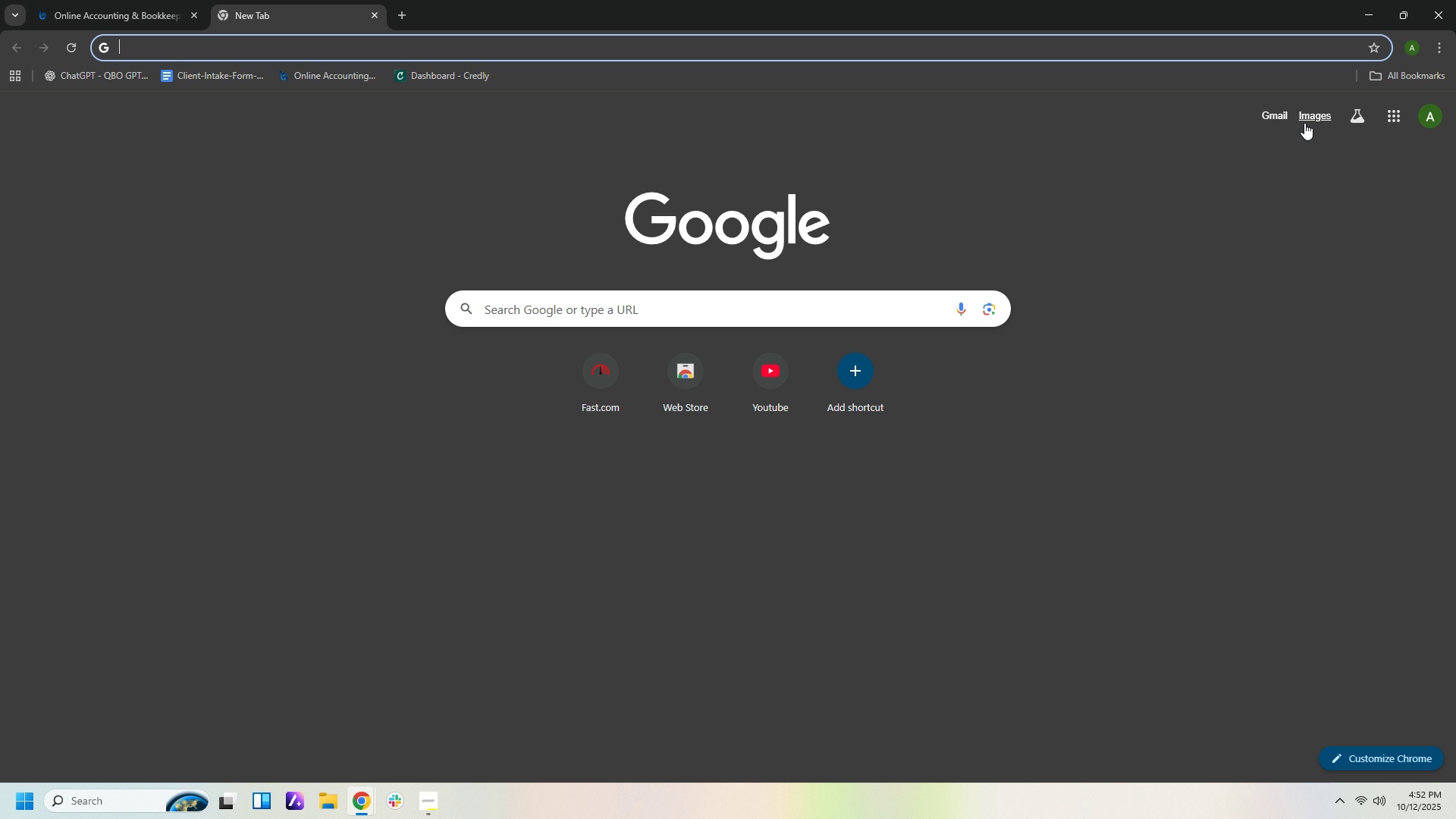 
left_click([1275, 118])
 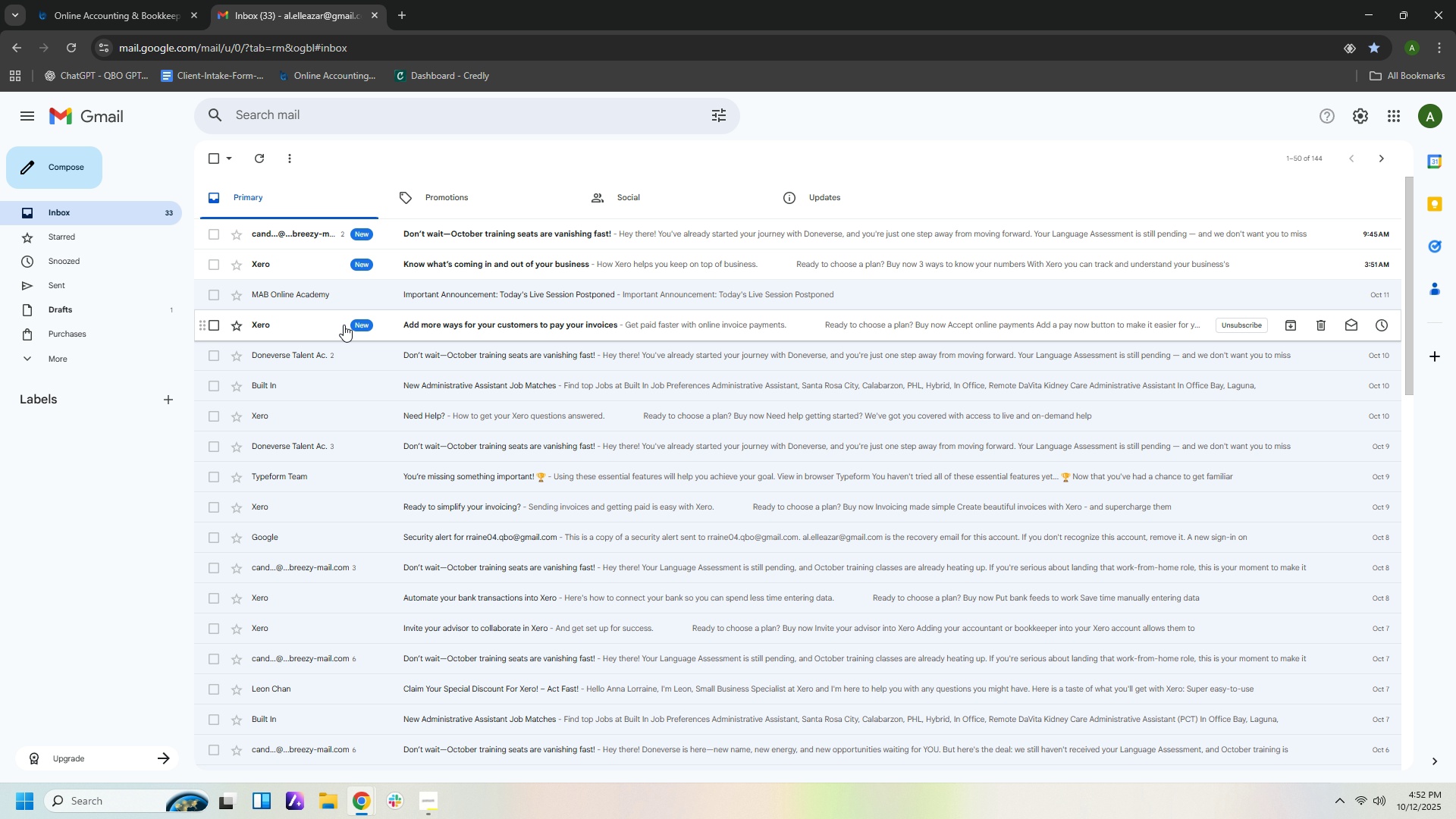 
wait(6.88)
 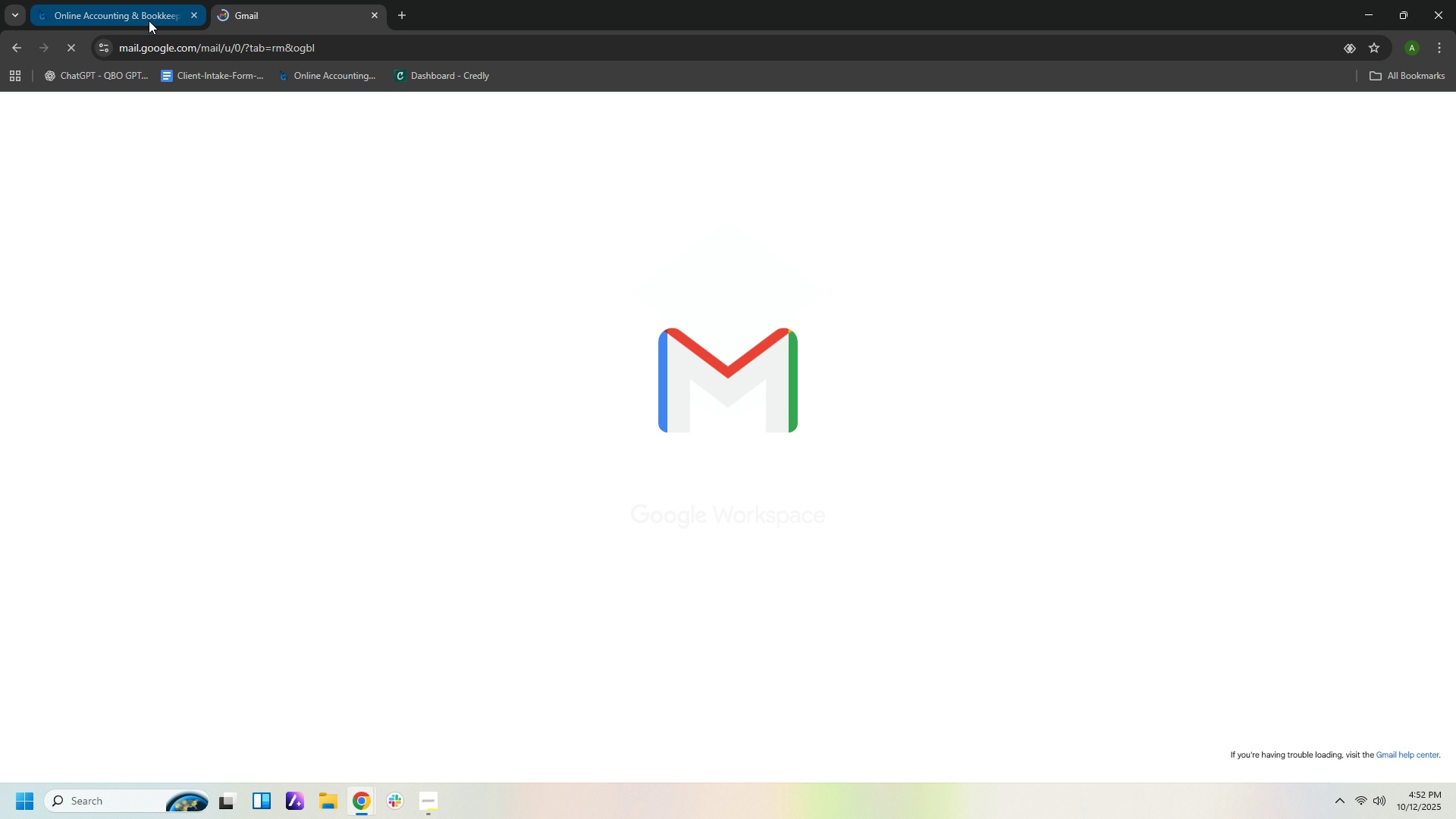 
scroll: coordinate [322, 602], scroll_direction: down, amount: 4.0
 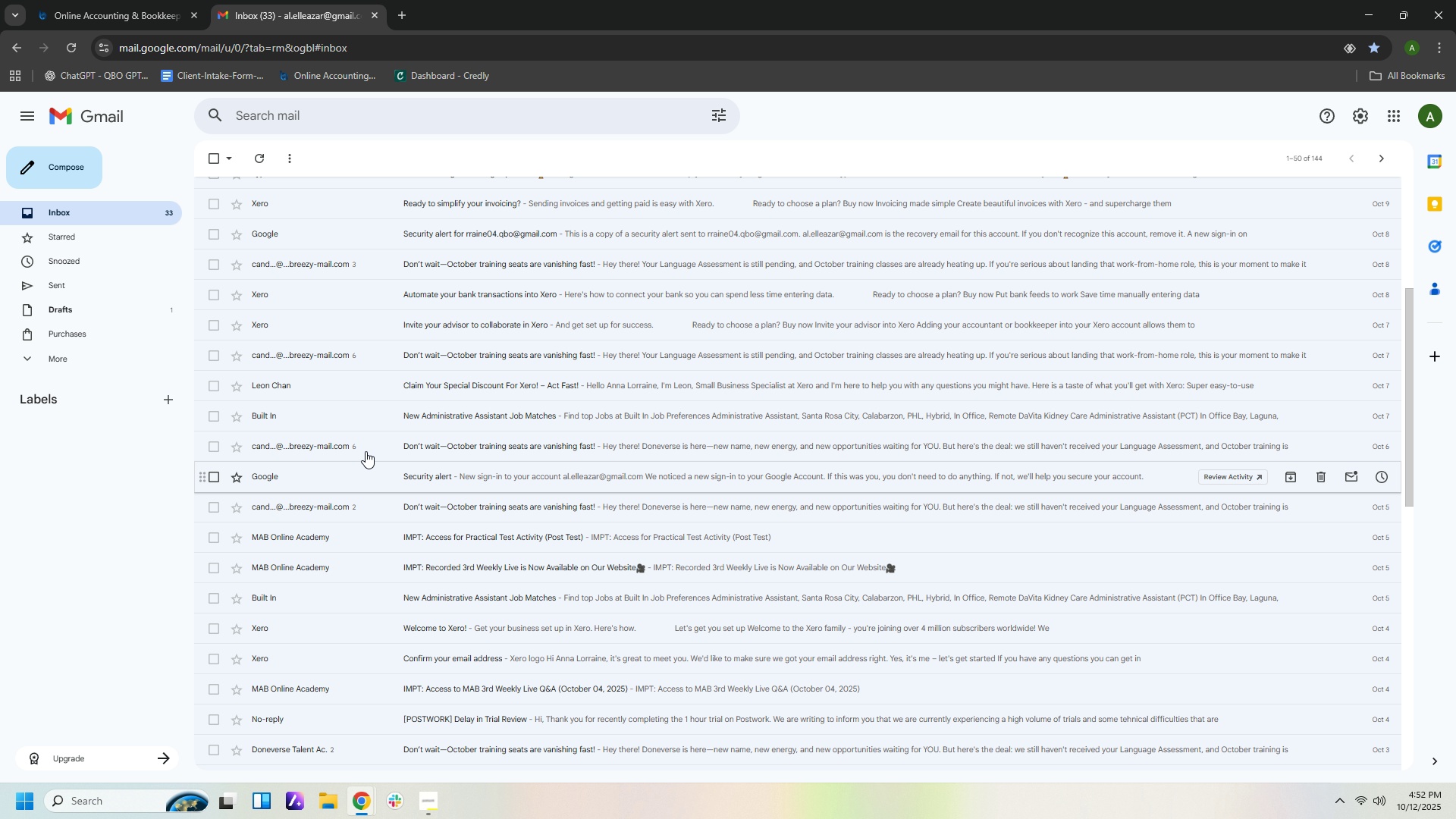 
scroll: coordinate [394, 428], scroll_direction: up, amount: 8.0
 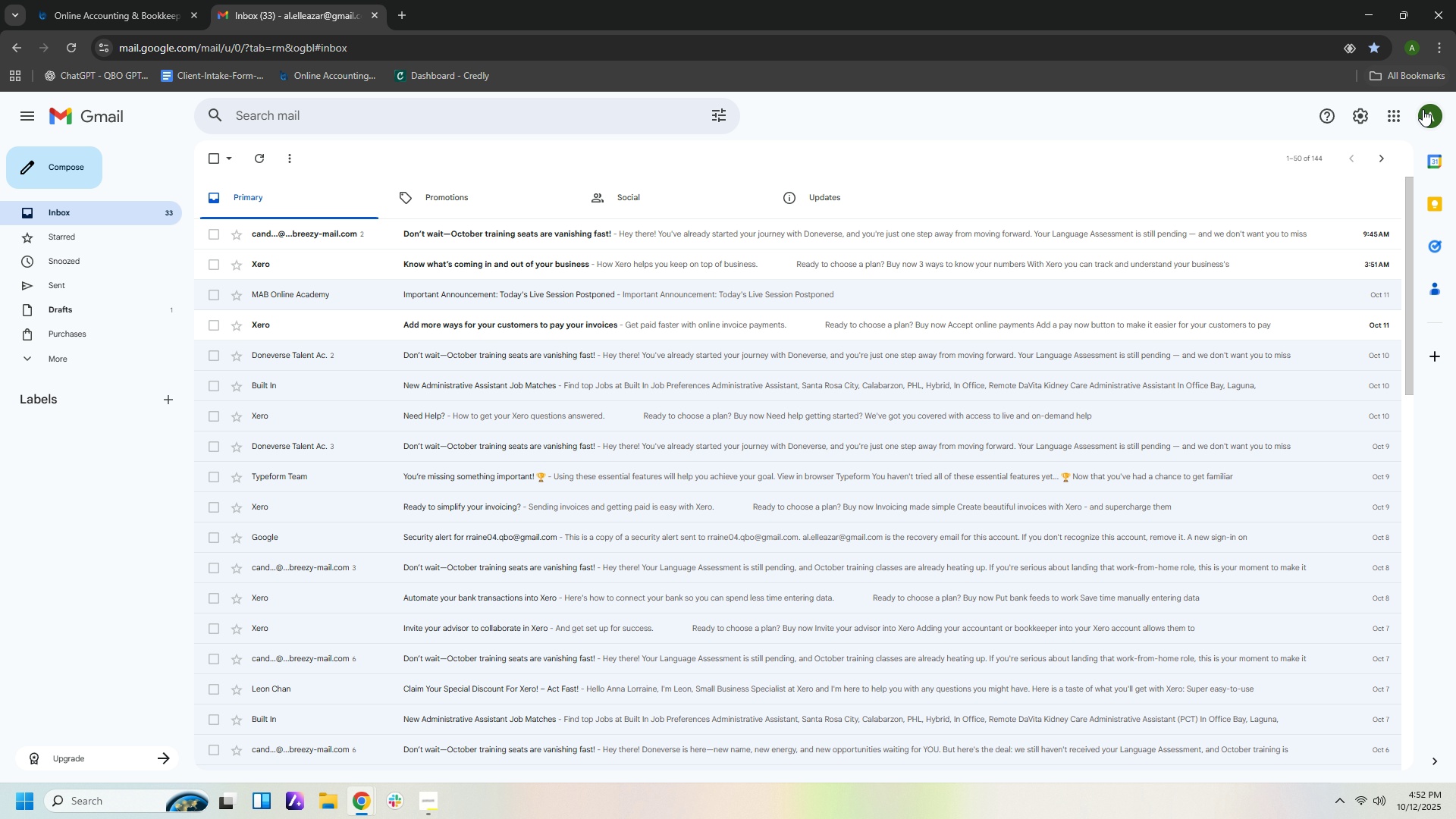 
left_click([1420, 118])
 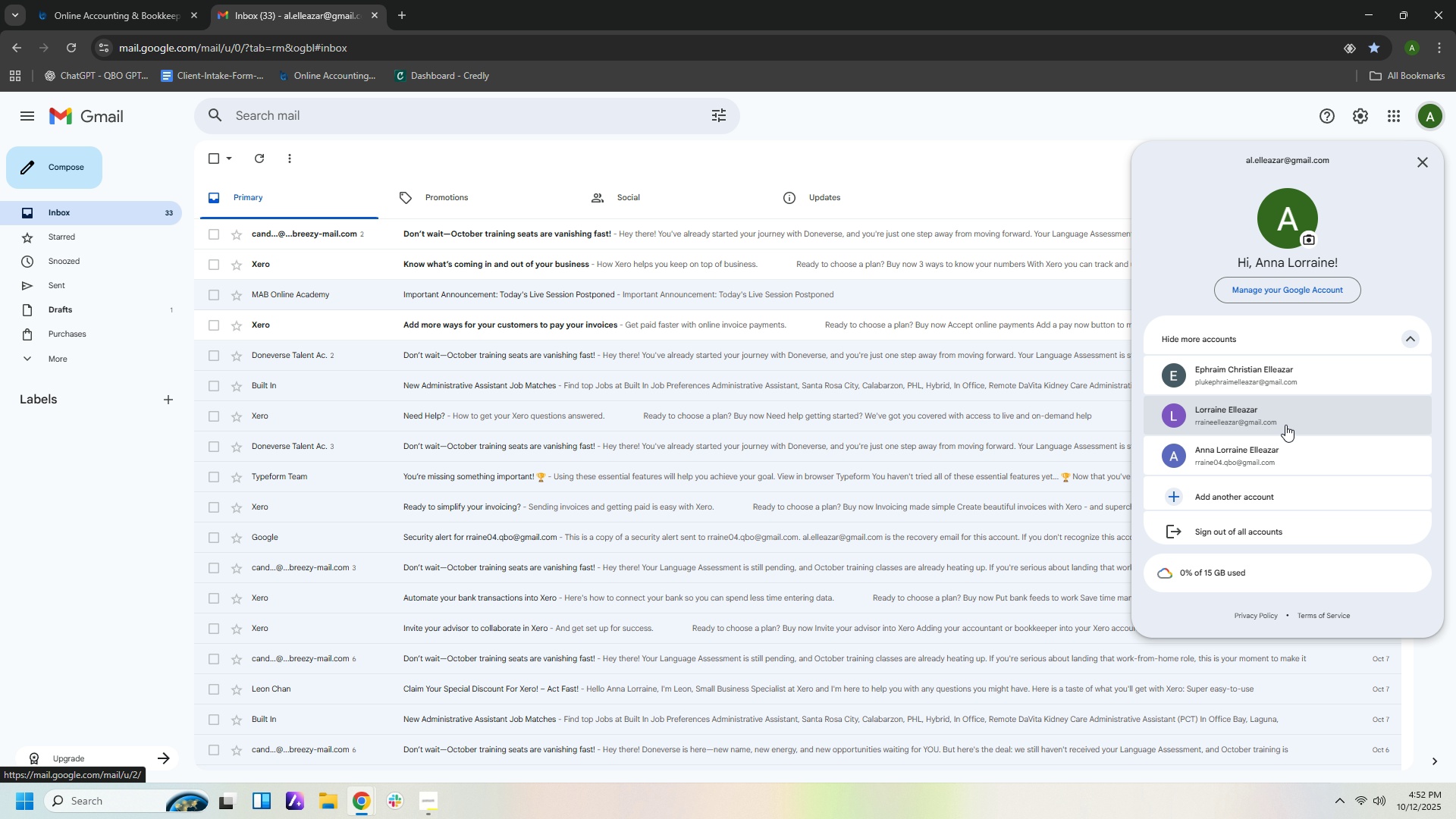 
left_click([936, 108])
 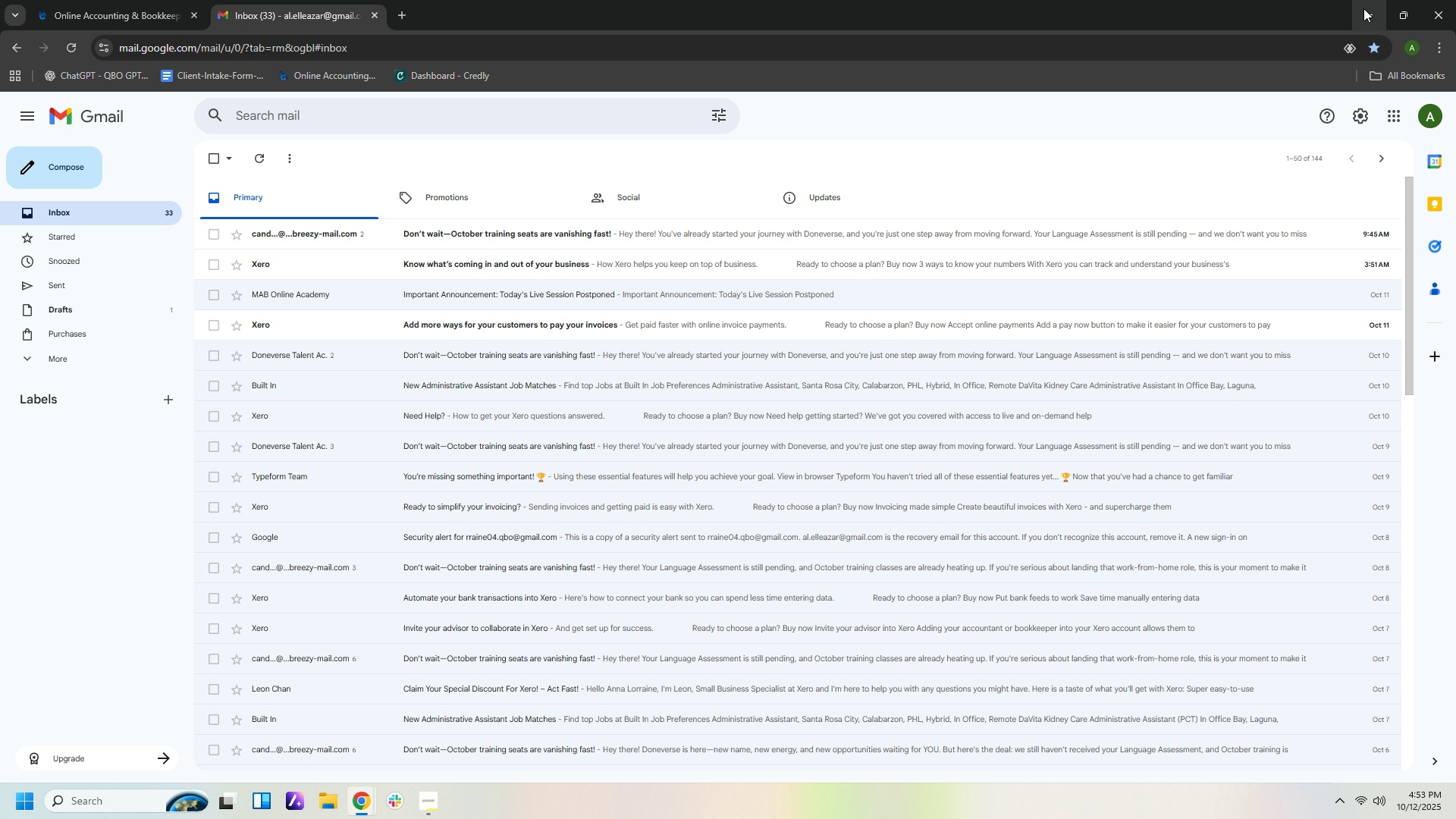 
left_click([1363, 8])
 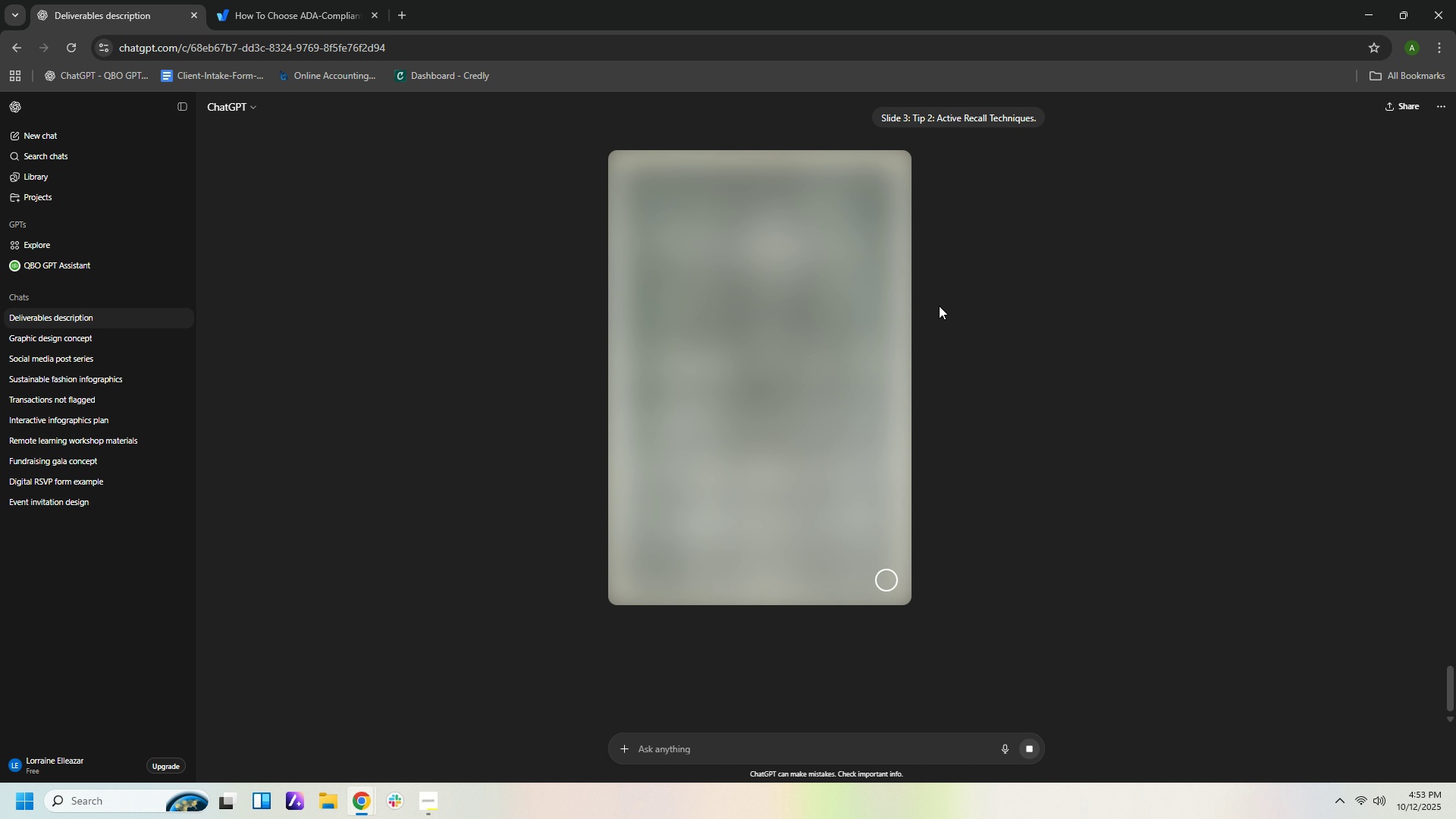 
scroll: coordinate [999, 342], scroll_direction: down, amount: 1.0
 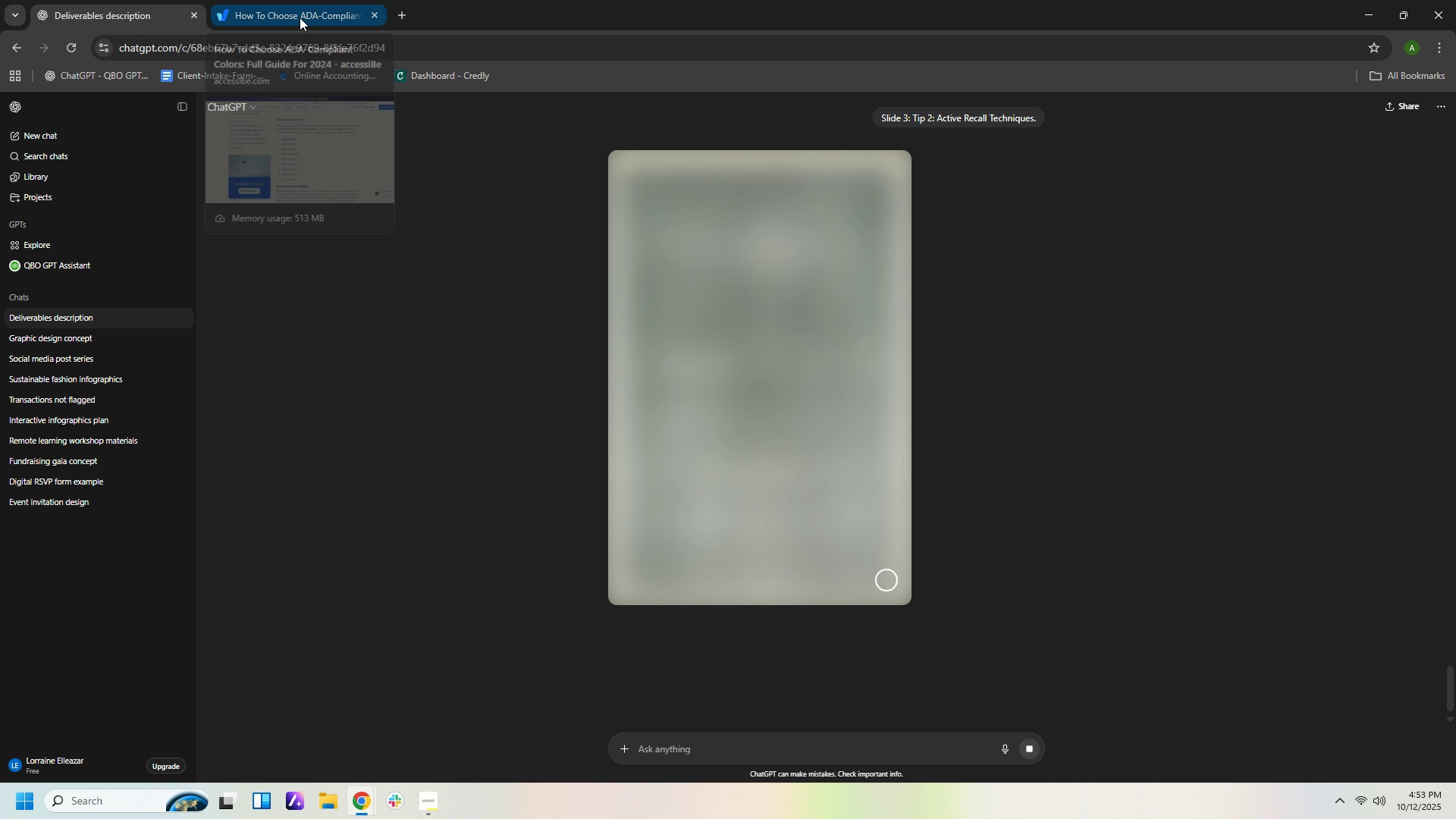 
scroll: coordinate [770, 337], scroll_direction: up, amount: 2.0
 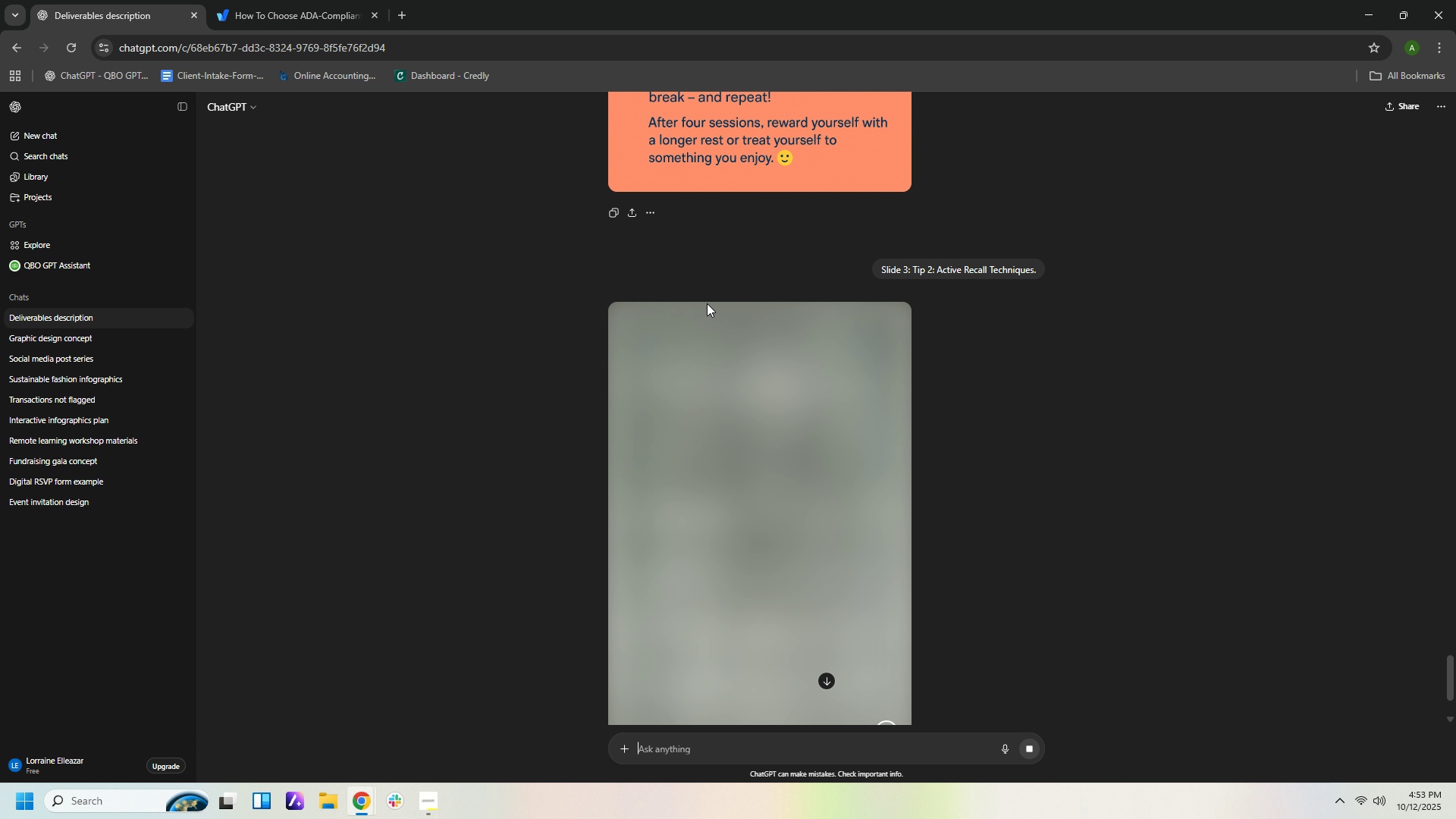 
scroll: coordinate [774, 421], scroll_direction: down, amount: 4.0
 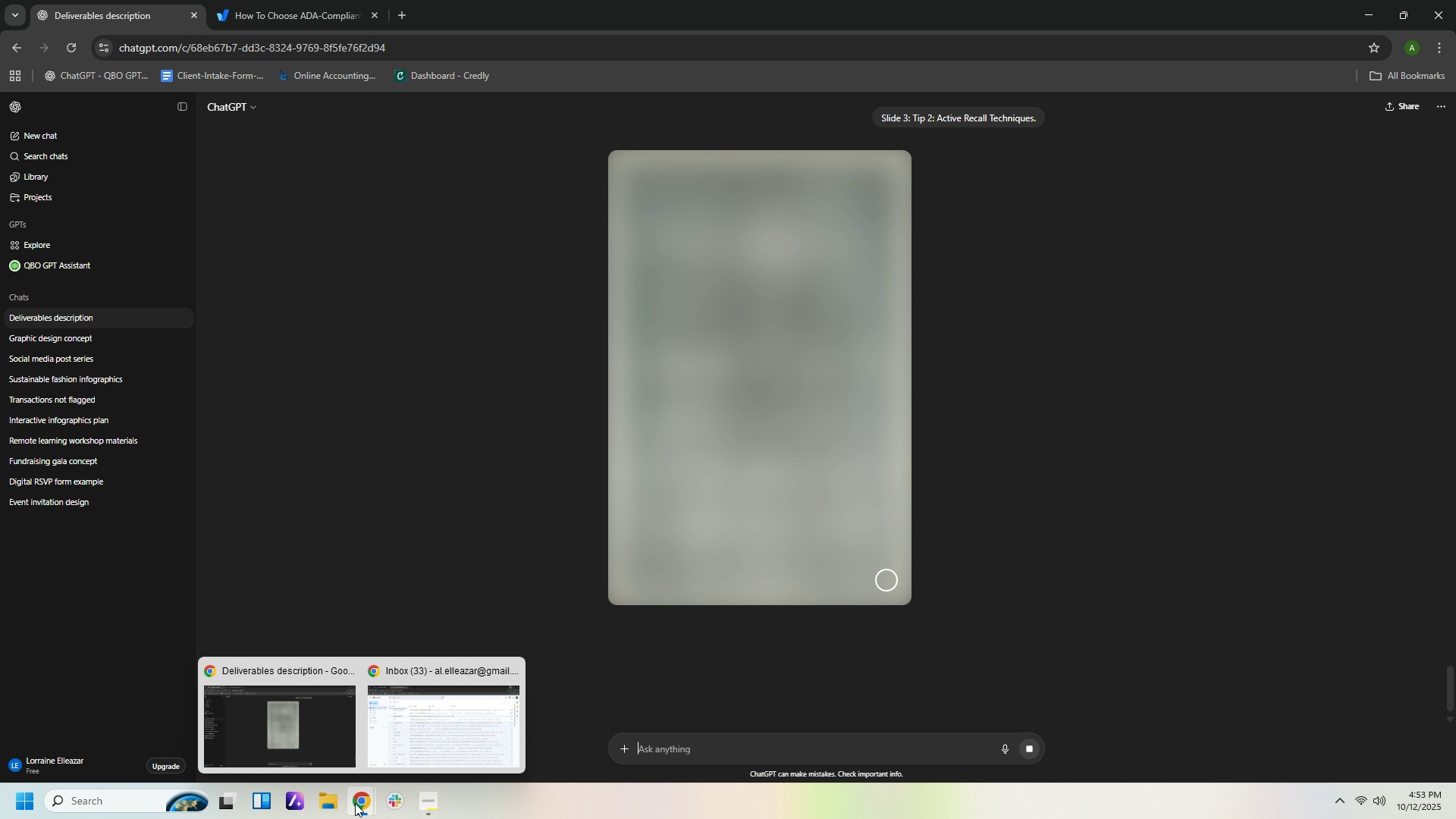 
left_click([355, 803])
 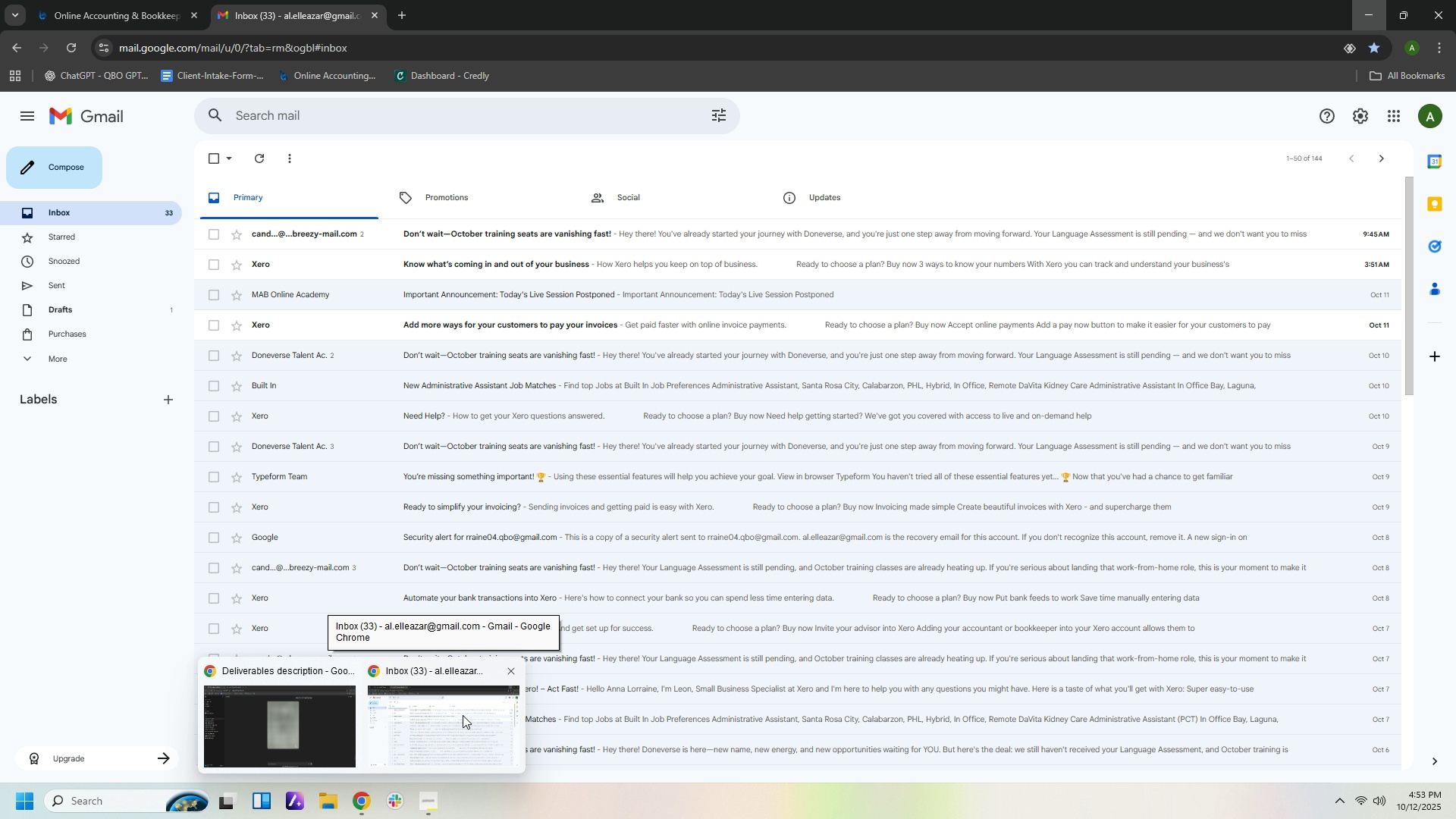 
left_click([463, 715])
 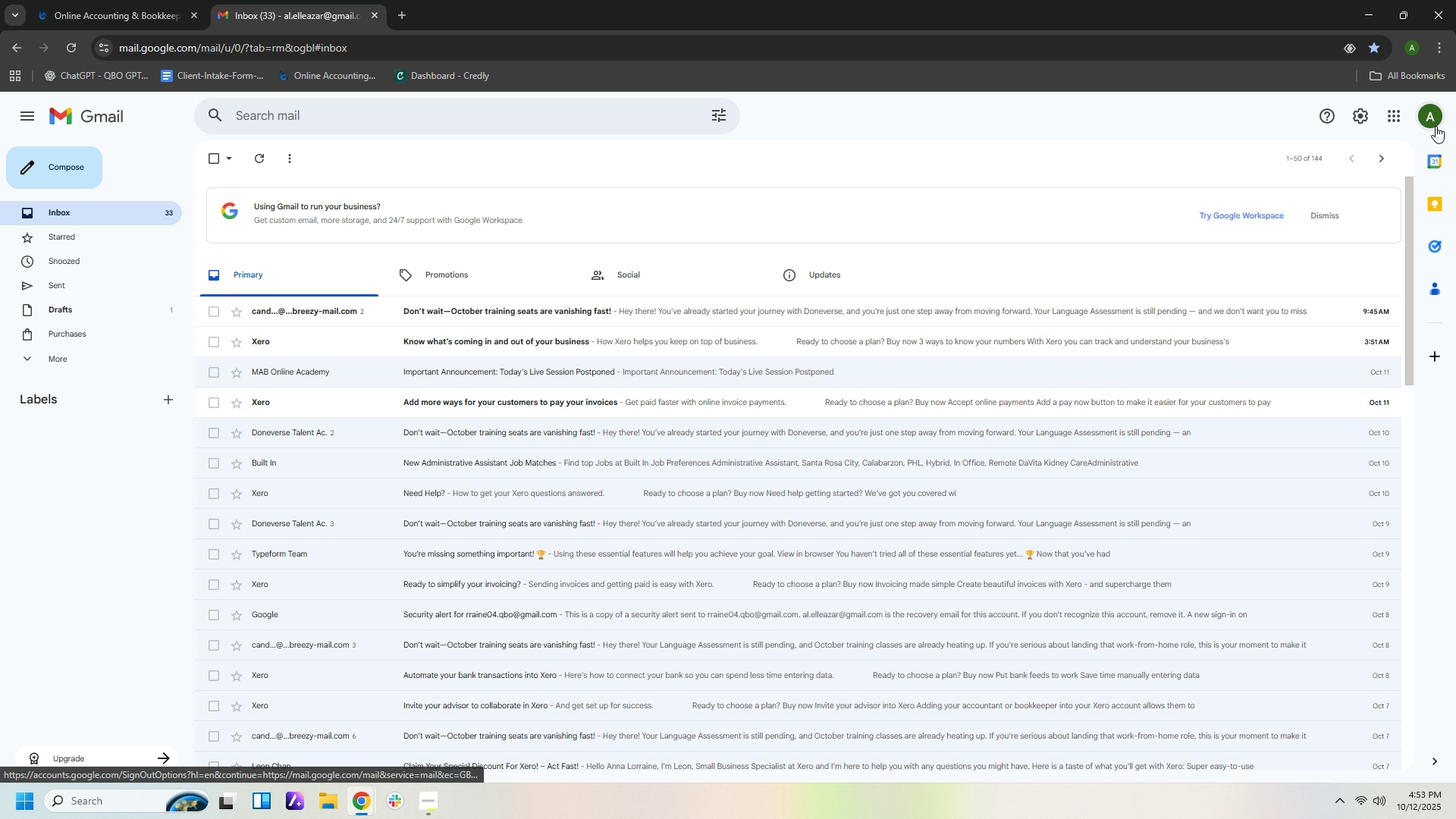 
left_click([1436, 126])
 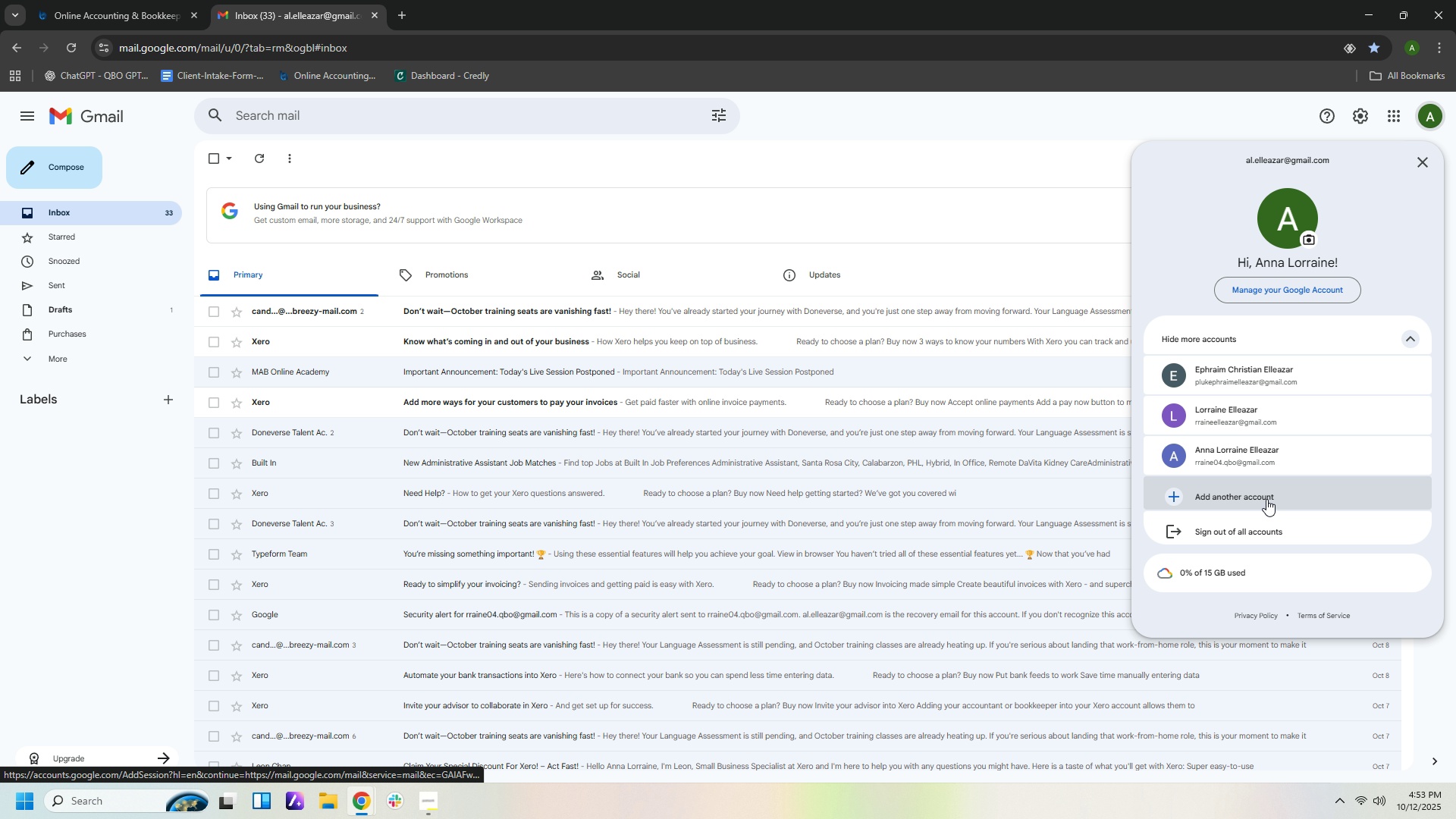 
left_click([1266, 499])
 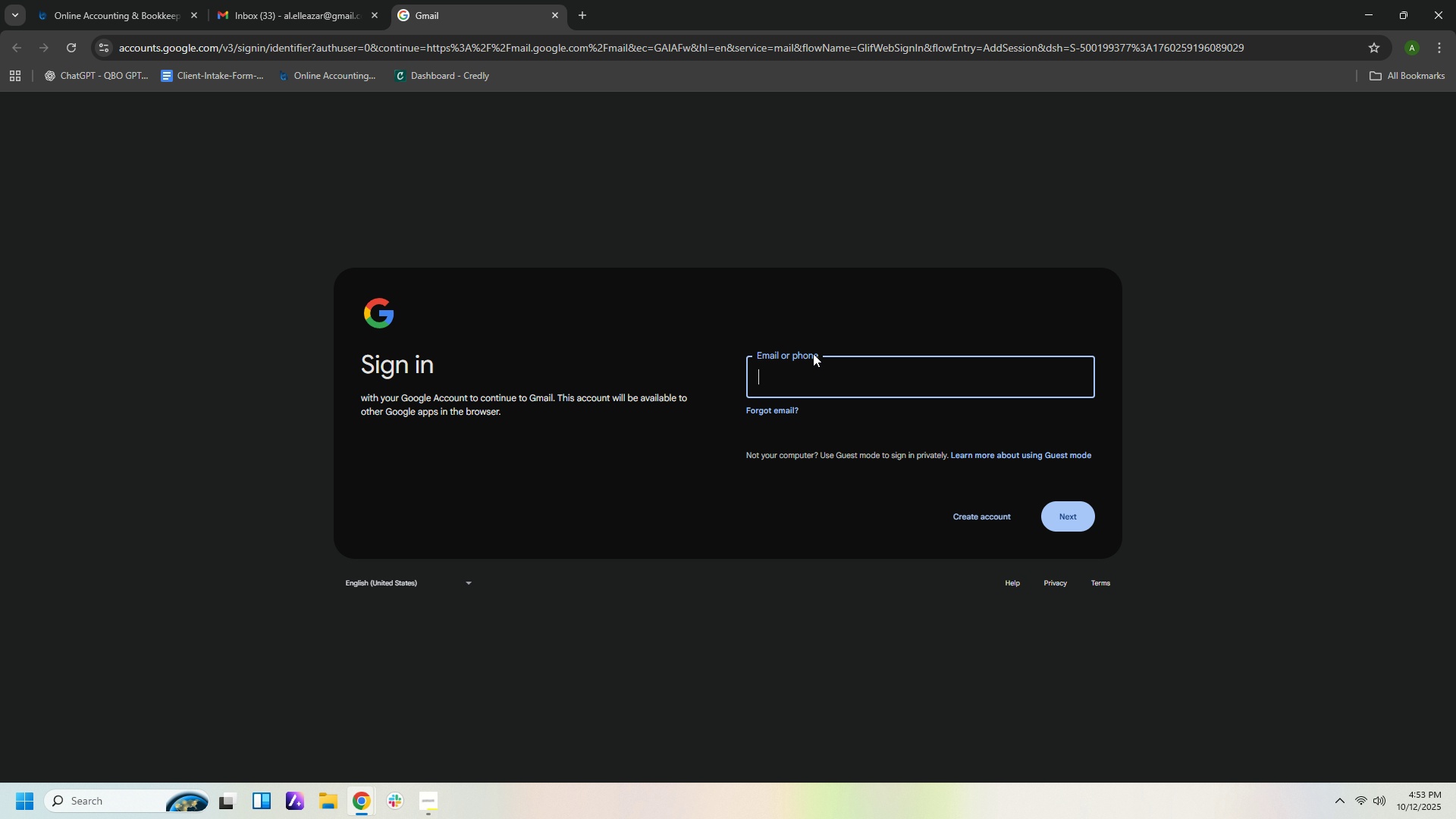 
type(a;)
key(Backspace)
type(l.e;;e)
key(Backspace)
key(Backspace)
key(Backspace)
type(lleazar)
 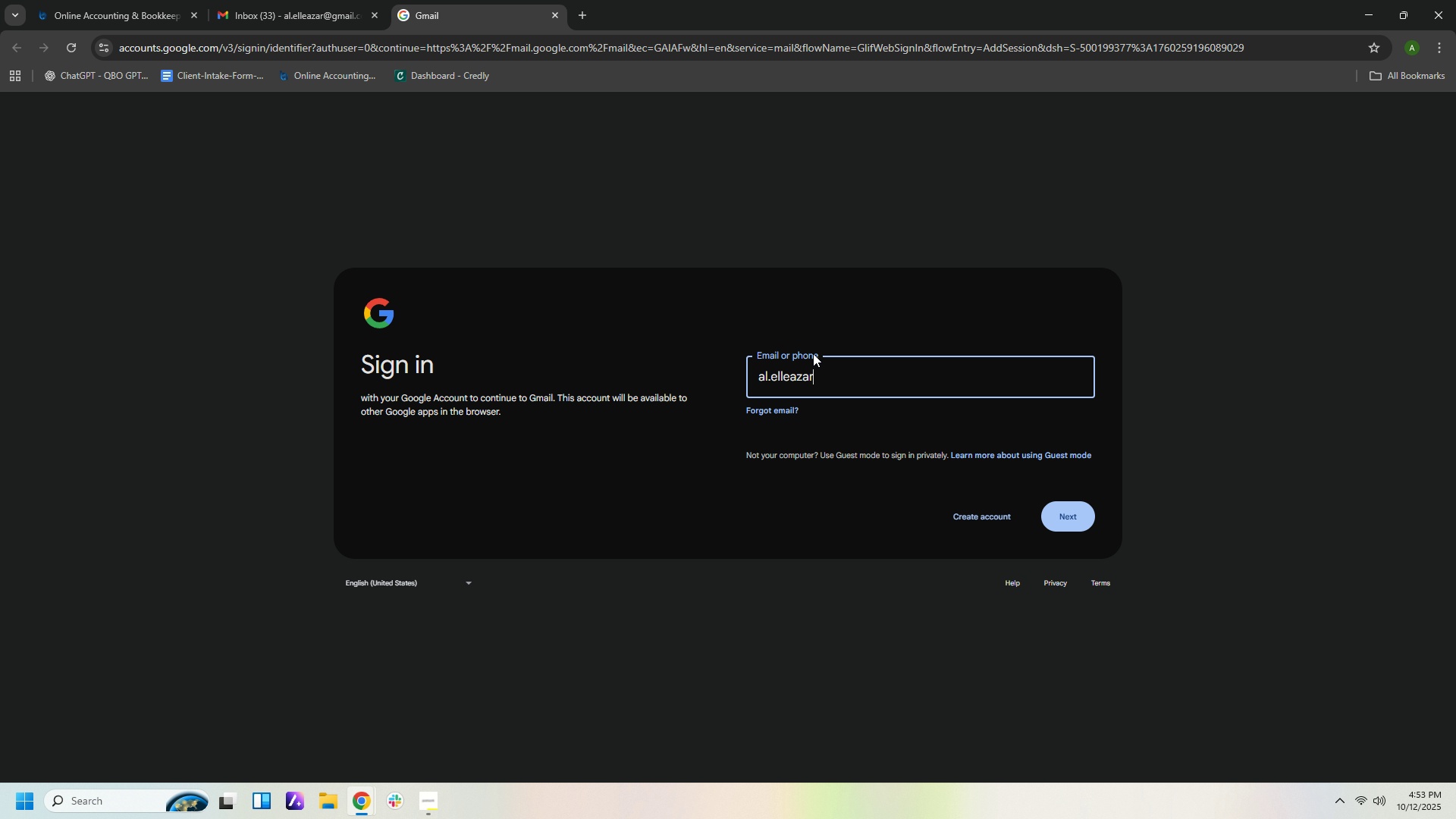 
key(Enter)
 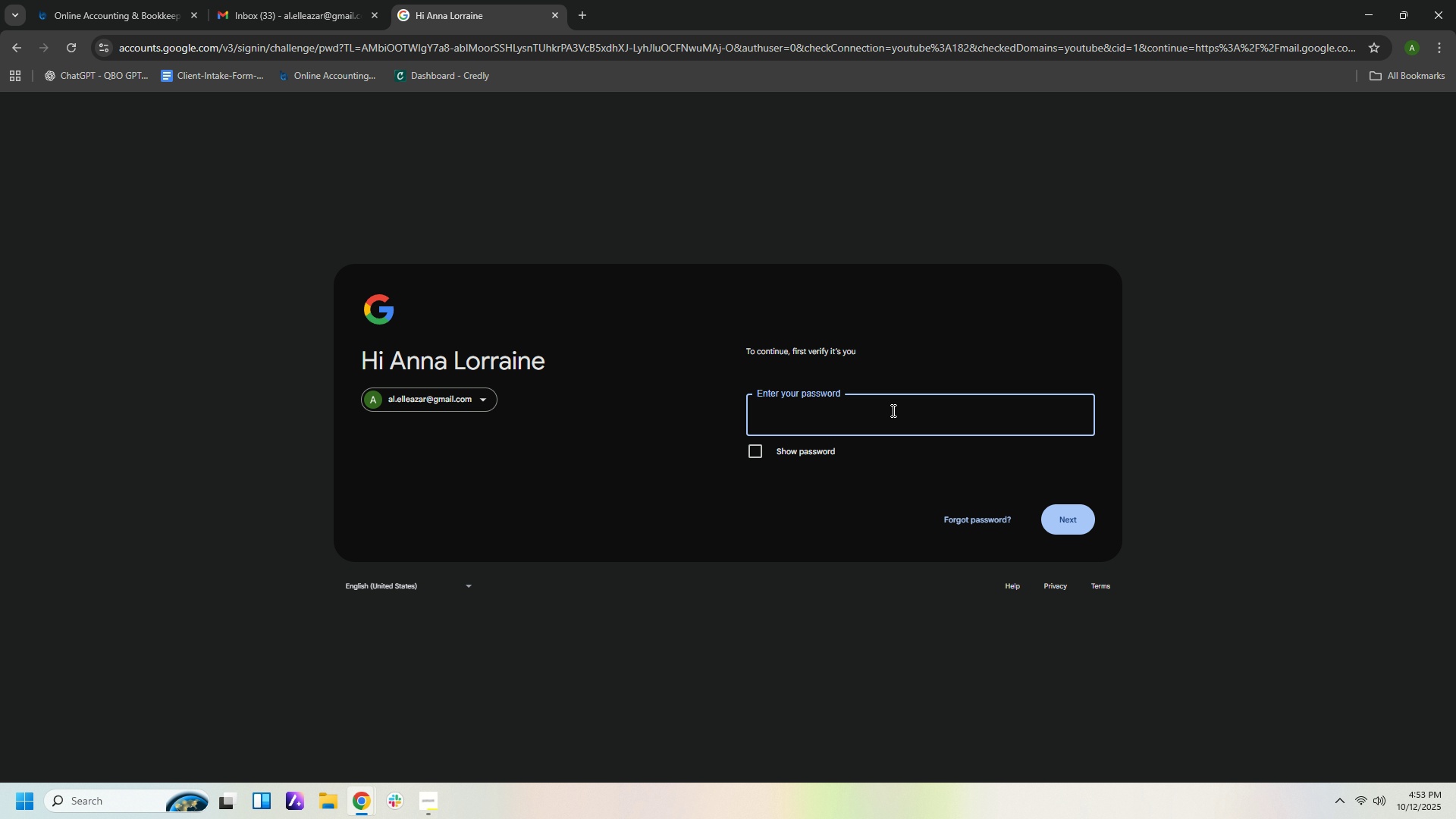 
type(P@ssw0rdo4o4)
 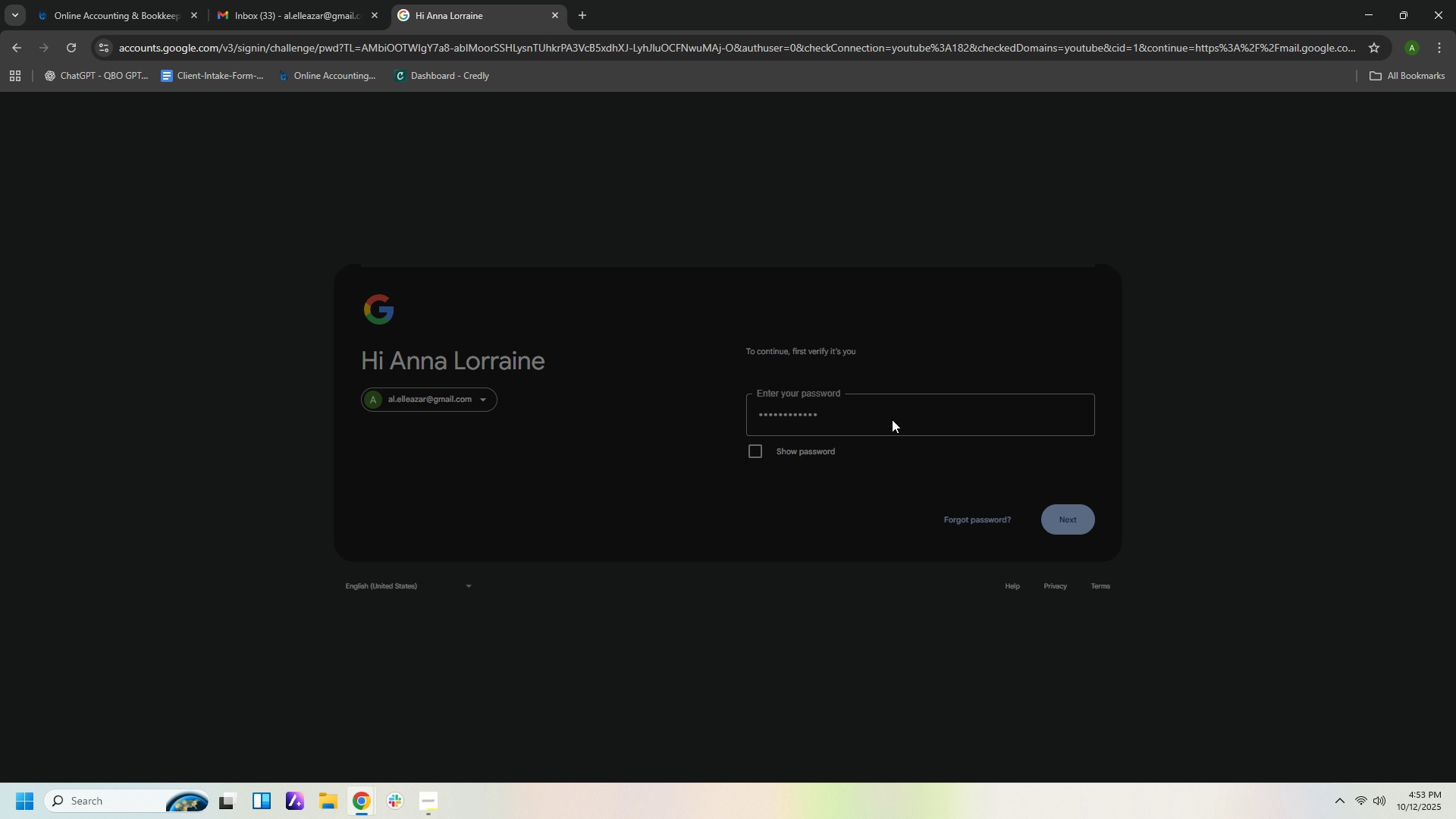 
 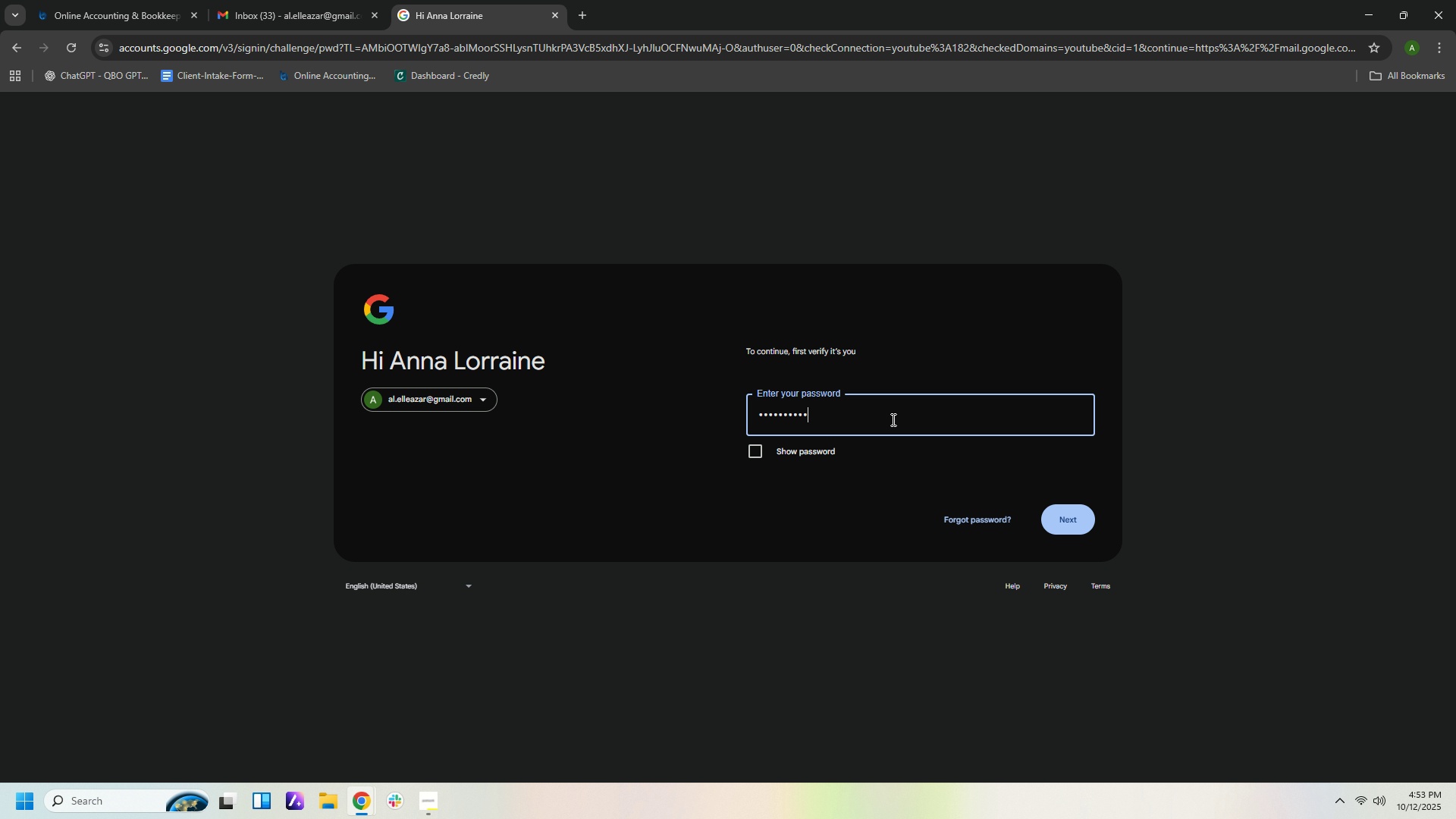 
key(Enter)
 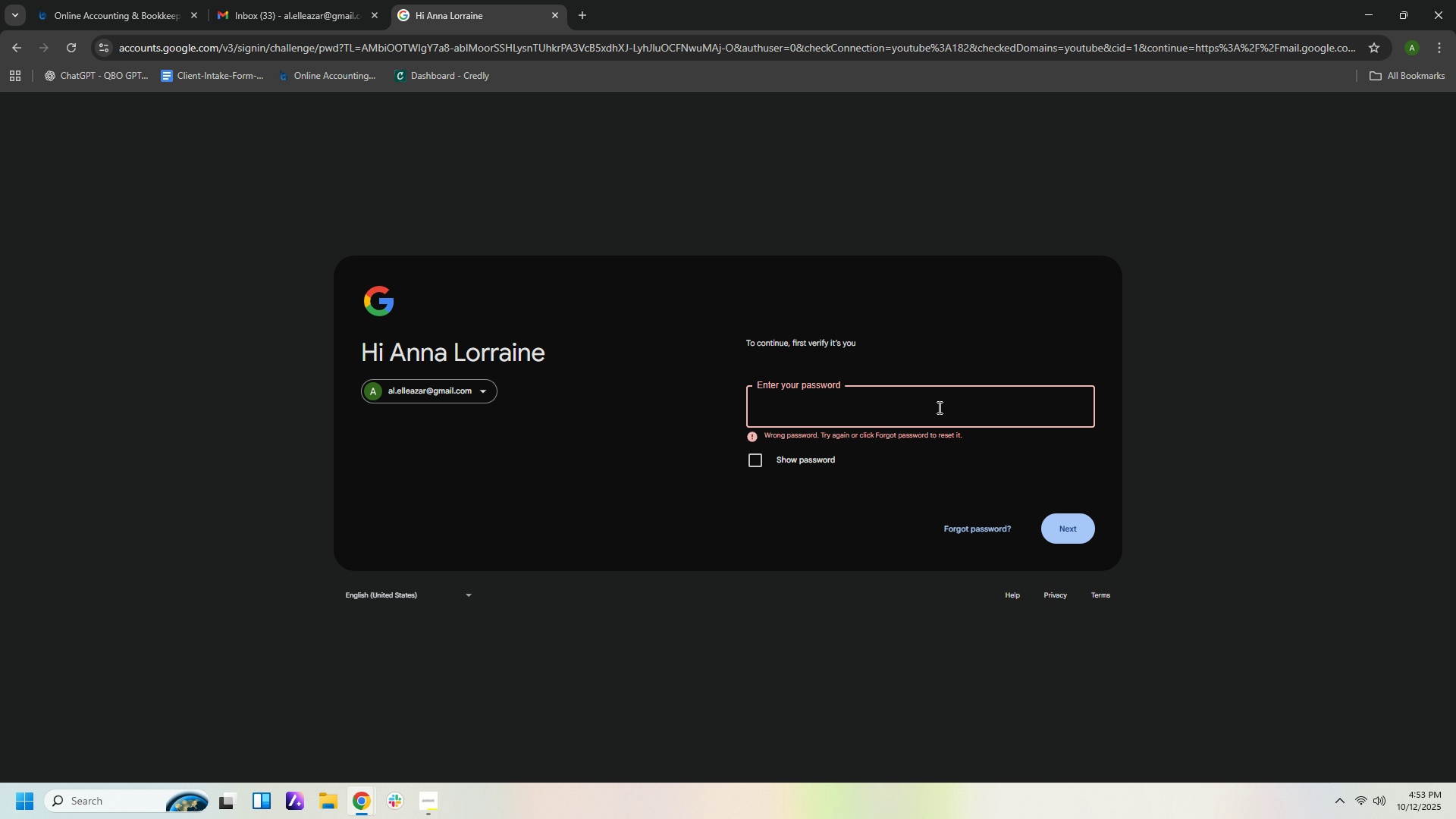 
type(P@sswordo4o4)
 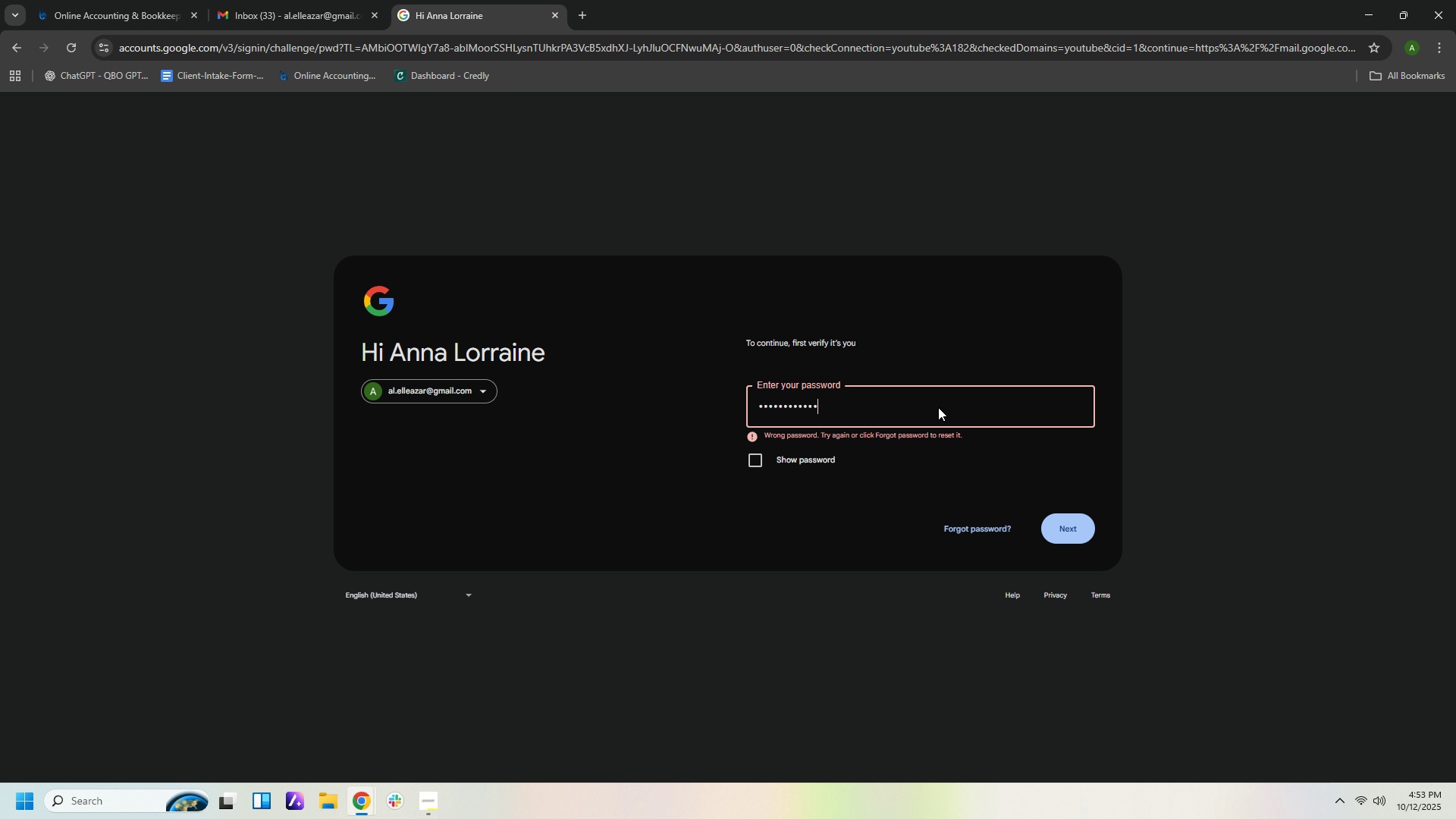 
key(Enter)
 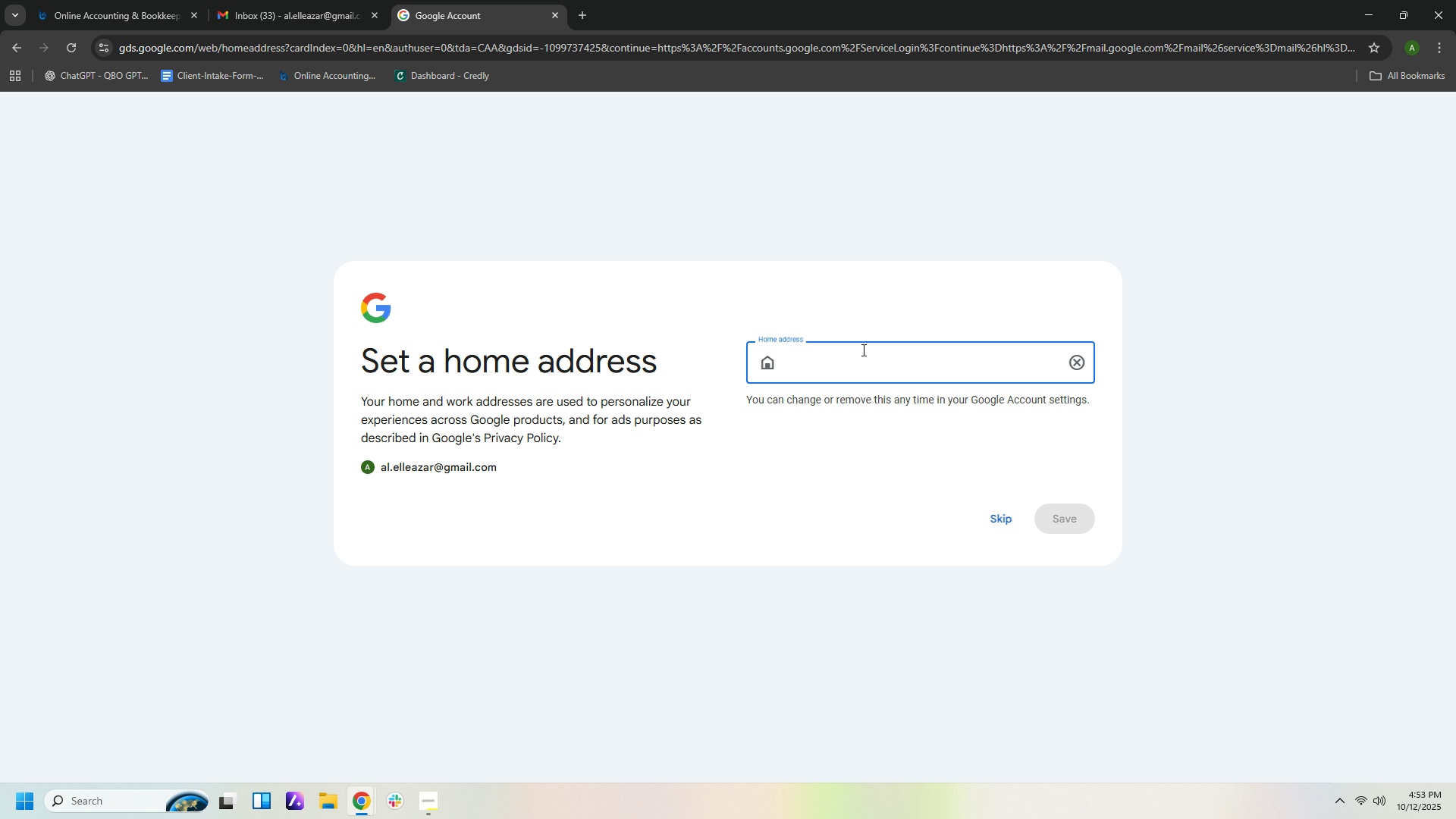 
left_click([1009, 522])
 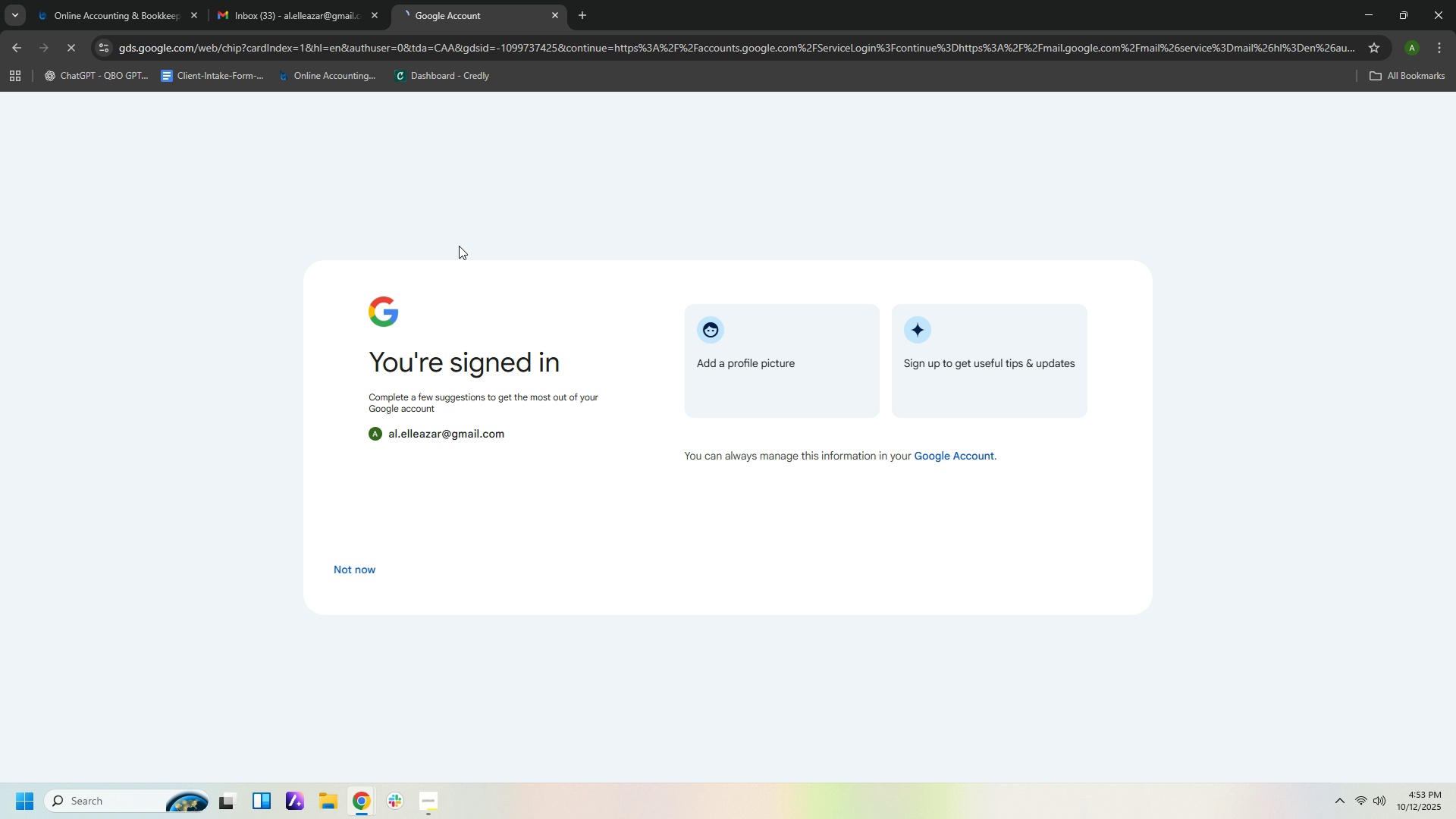 
wait(5.11)
 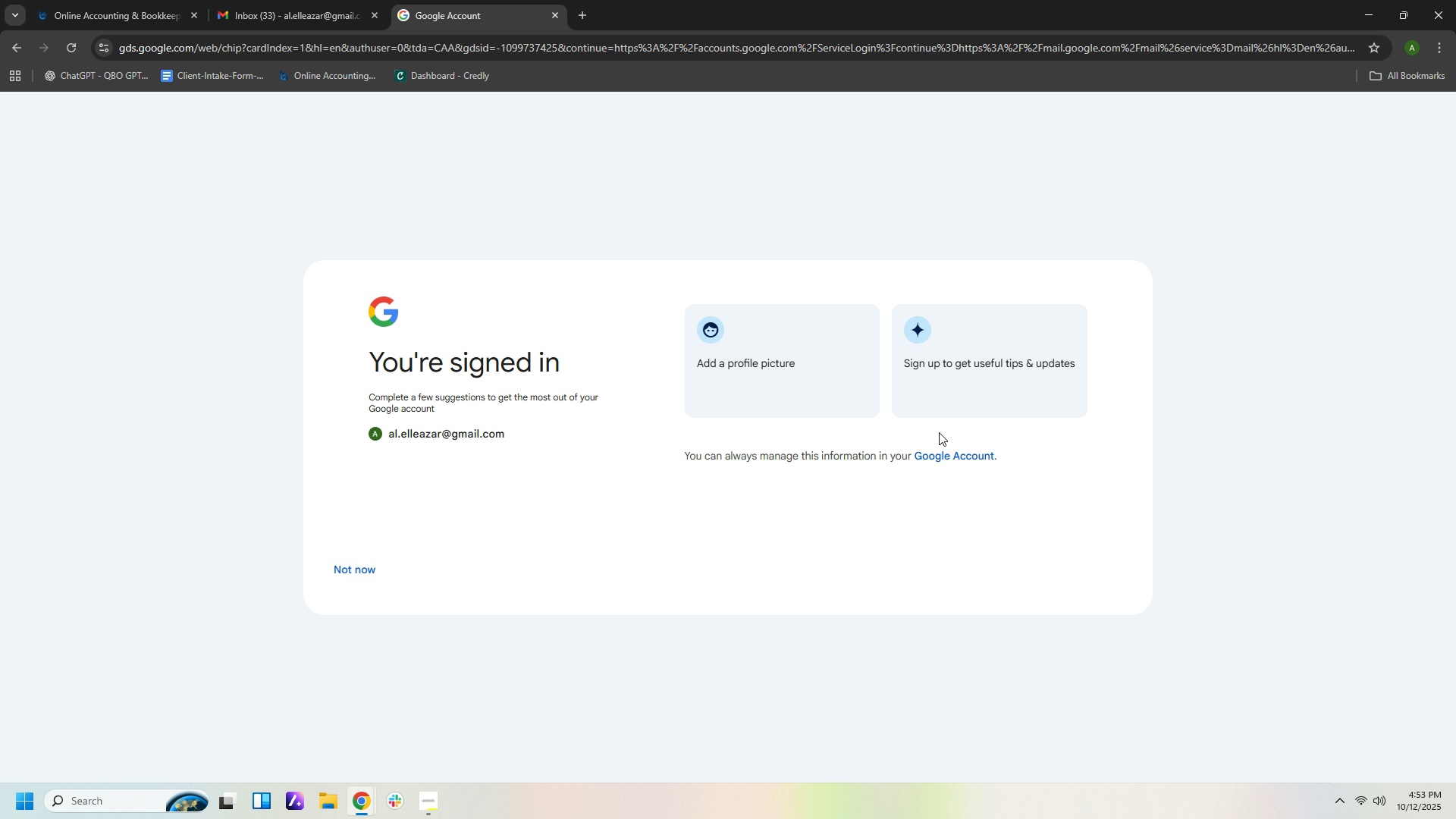 
left_click([354, 572])
 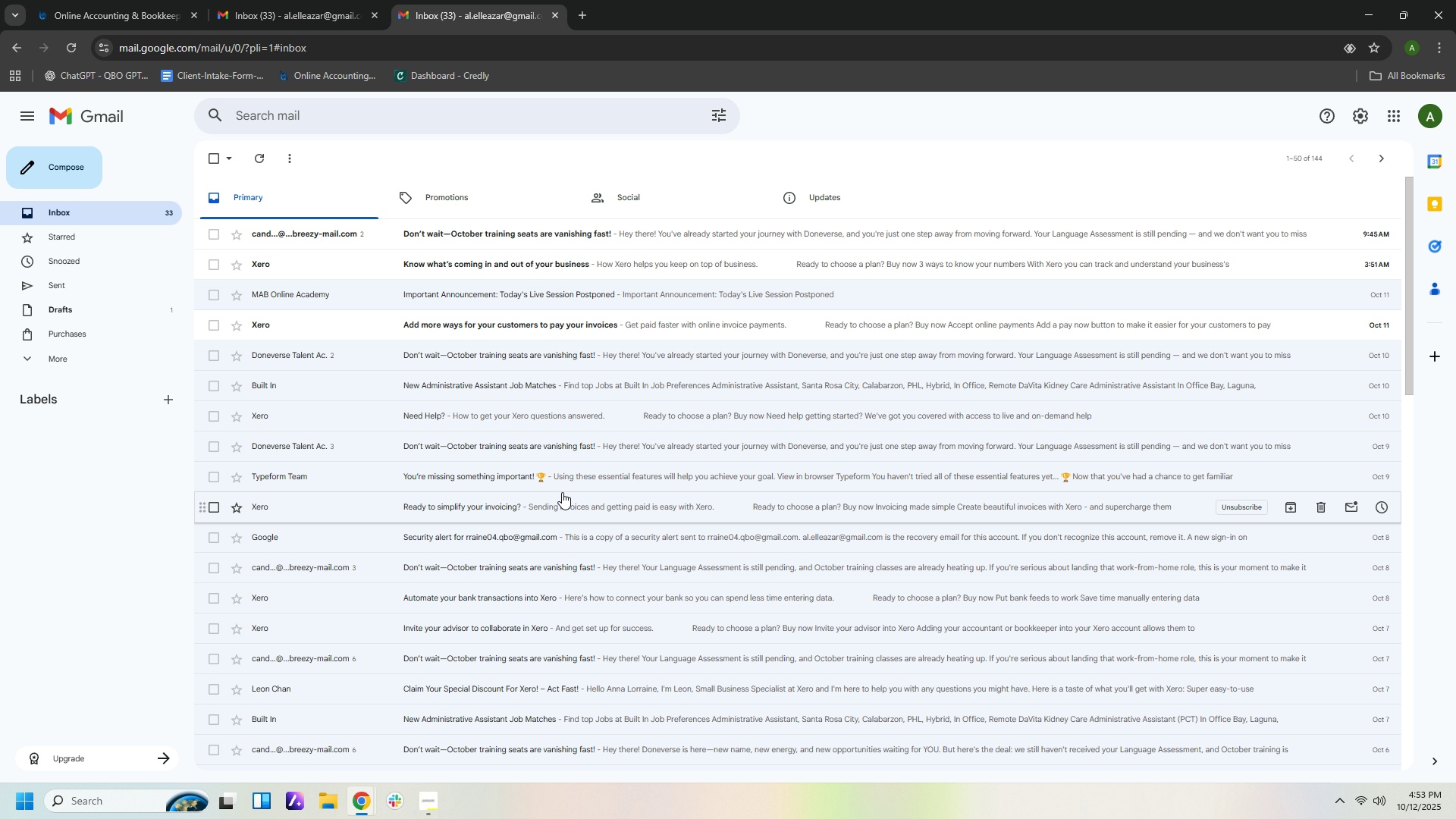 
wait(6.3)
 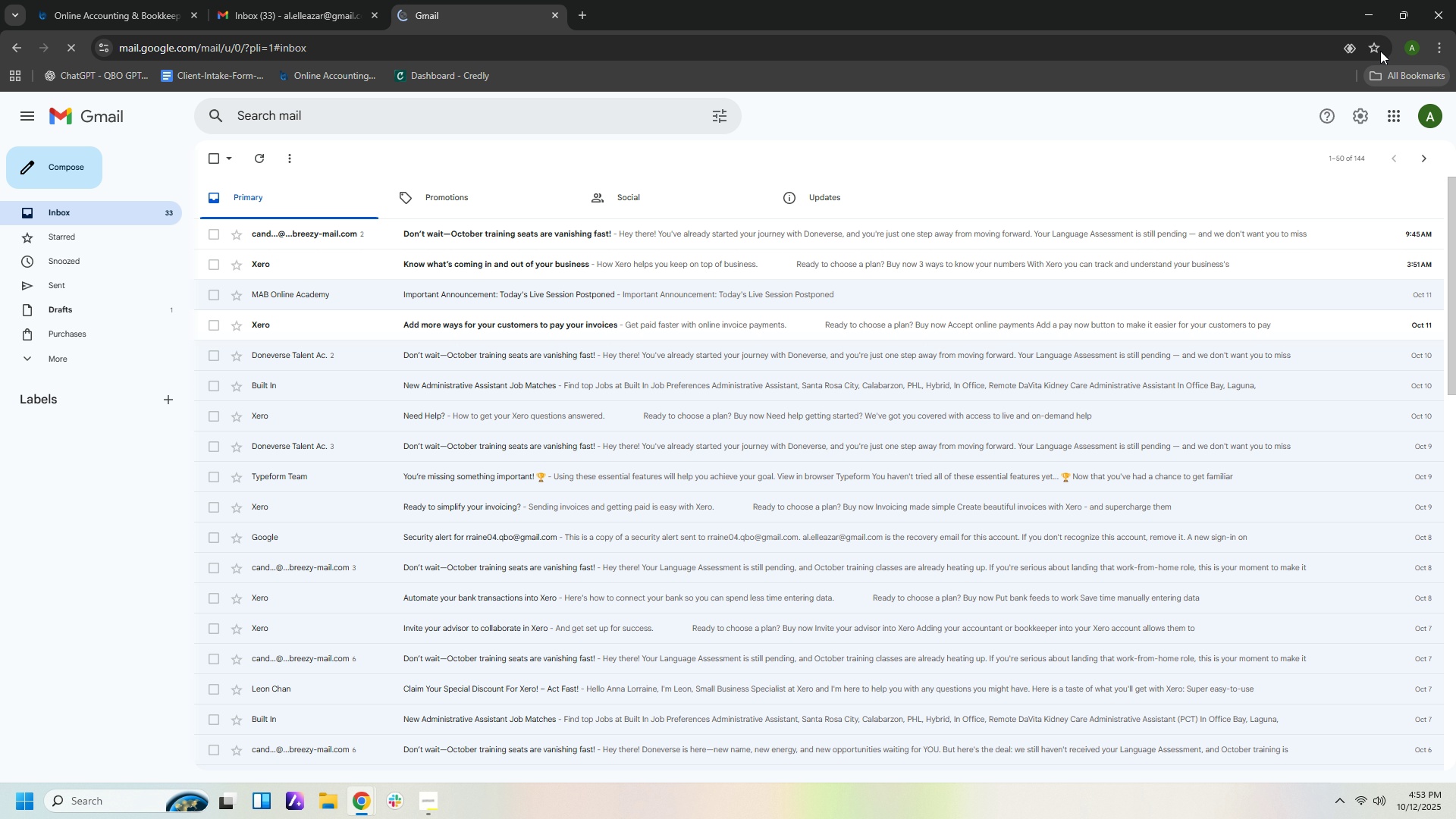 
scroll: coordinate [358, 494], scroll_direction: down, amount: 5.0
 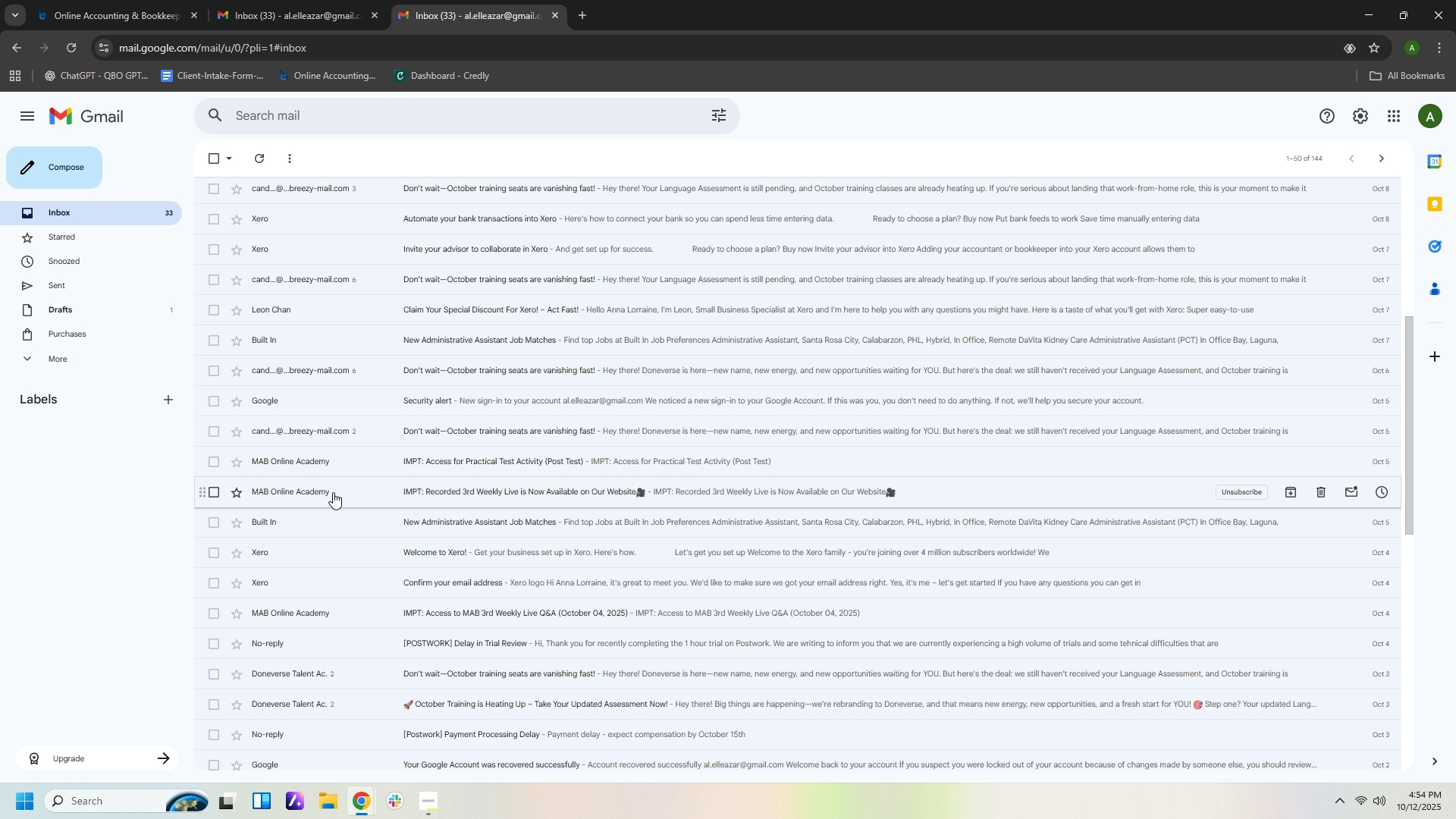 
left_click([333, 492])
 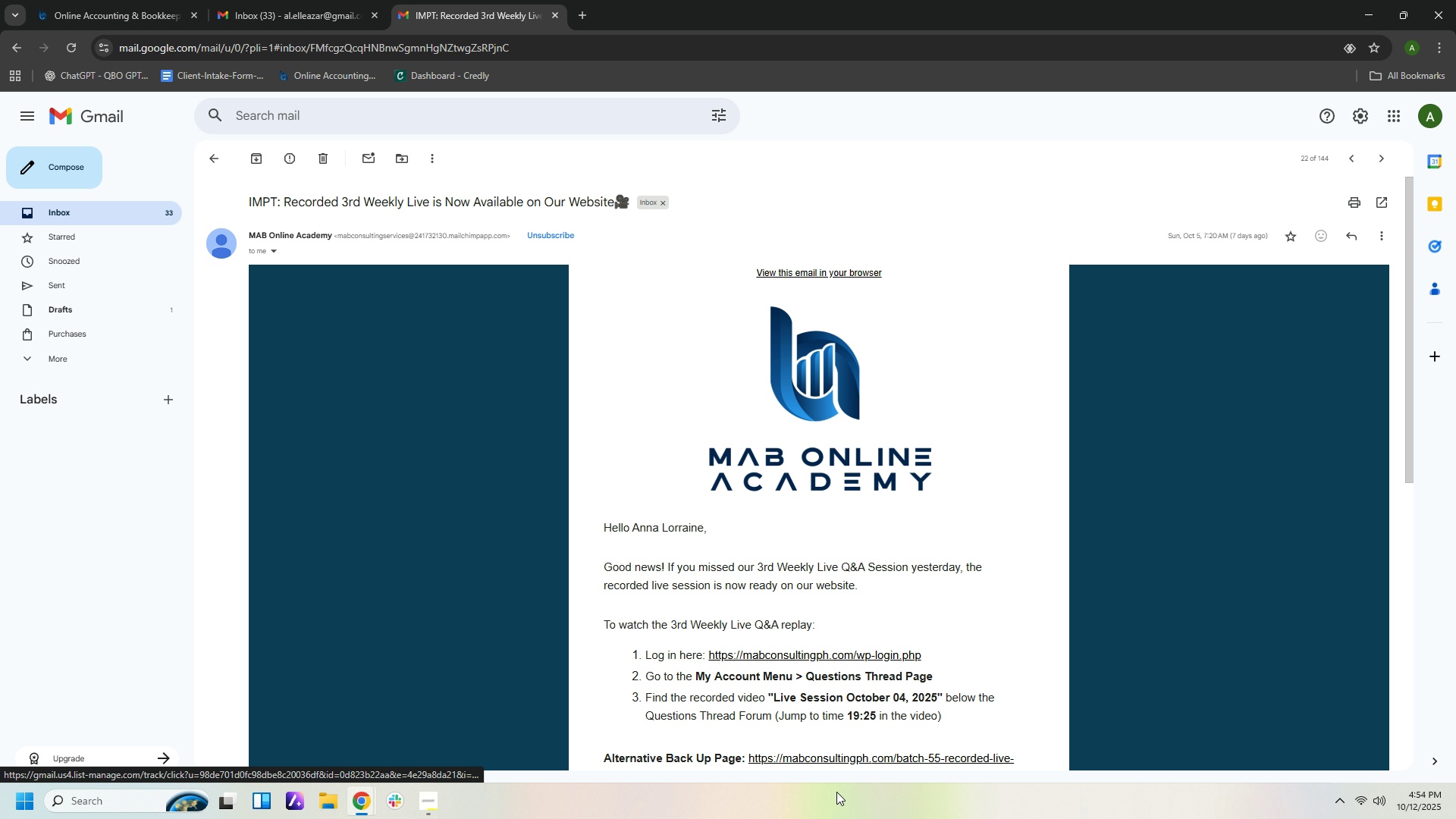 
left_click([838, 758])
 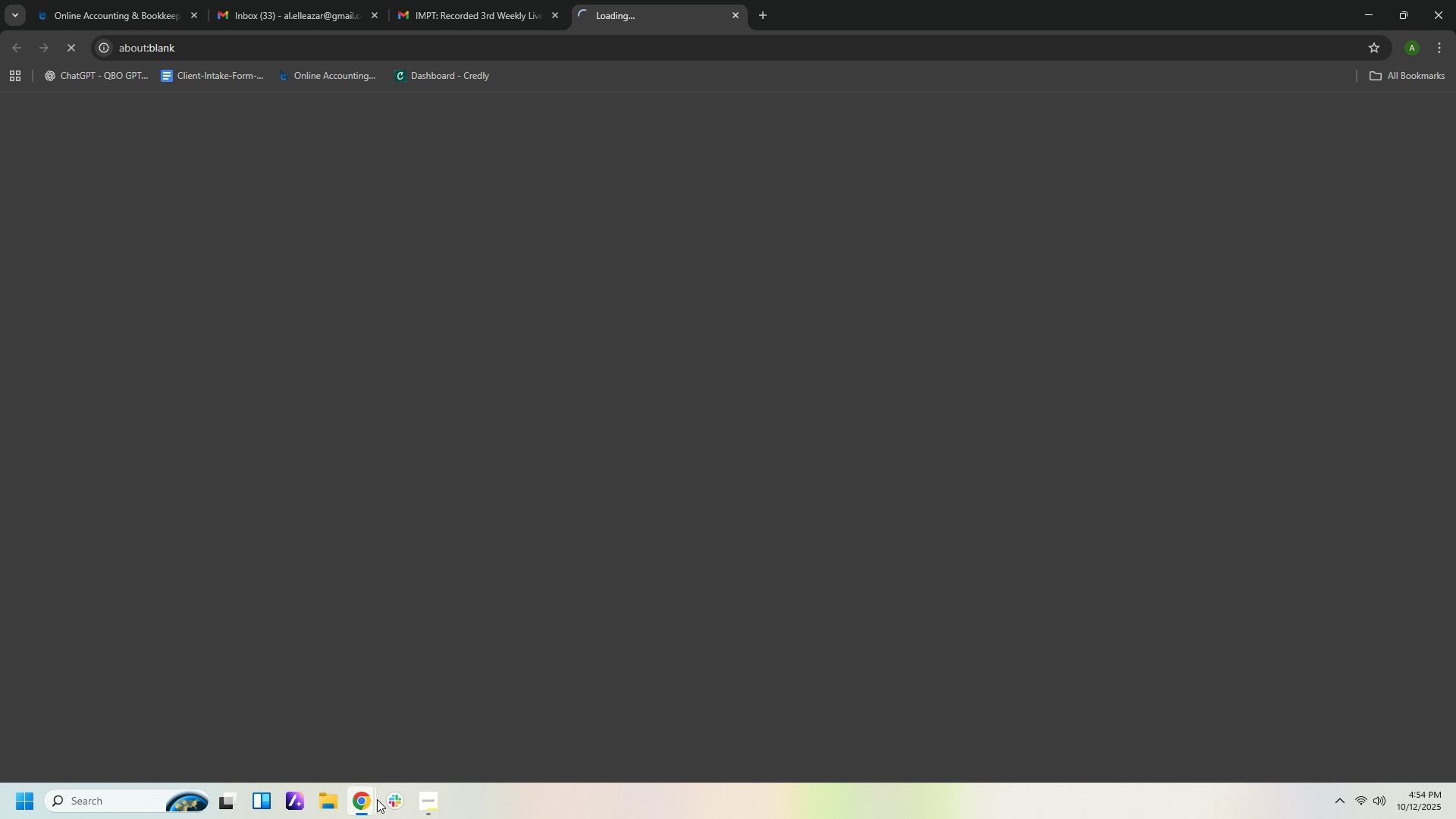 
left_click([356, 810])